 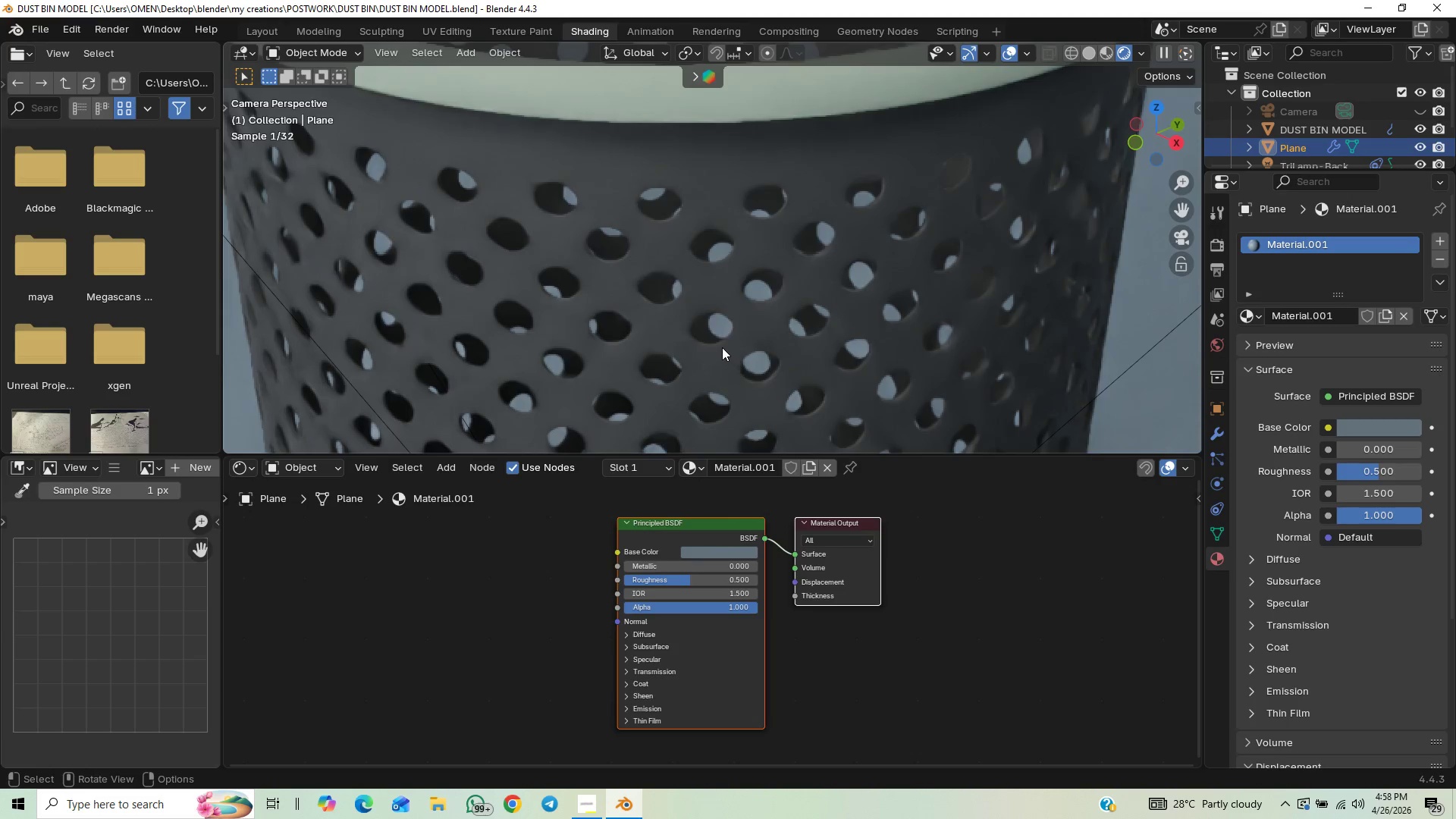 
scroll: coordinate [694, 355], scroll_direction: down, amount: 8.0
 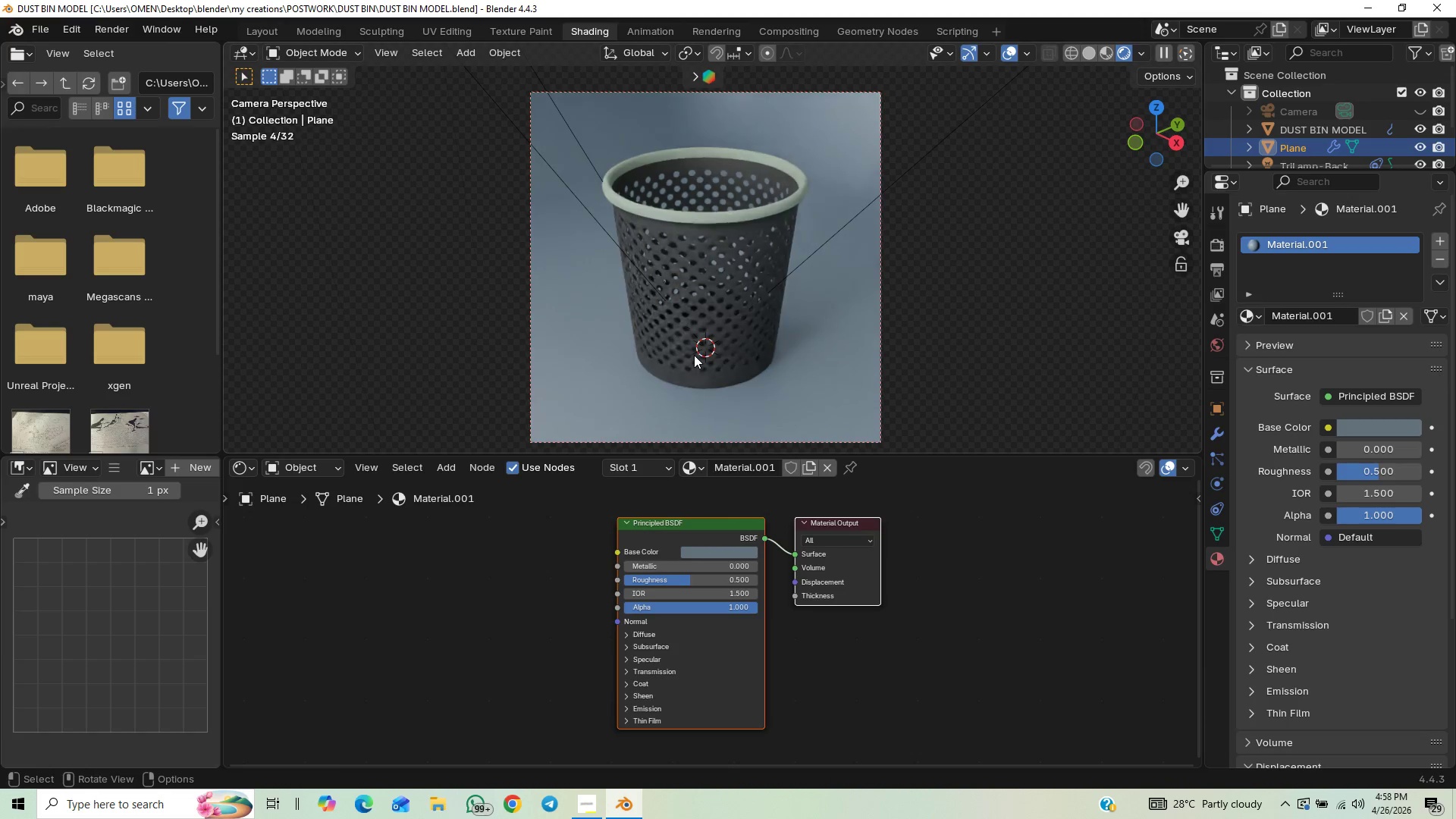 
scroll: coordinate [694, 355], scroll_direction: up, amount: 1.0
 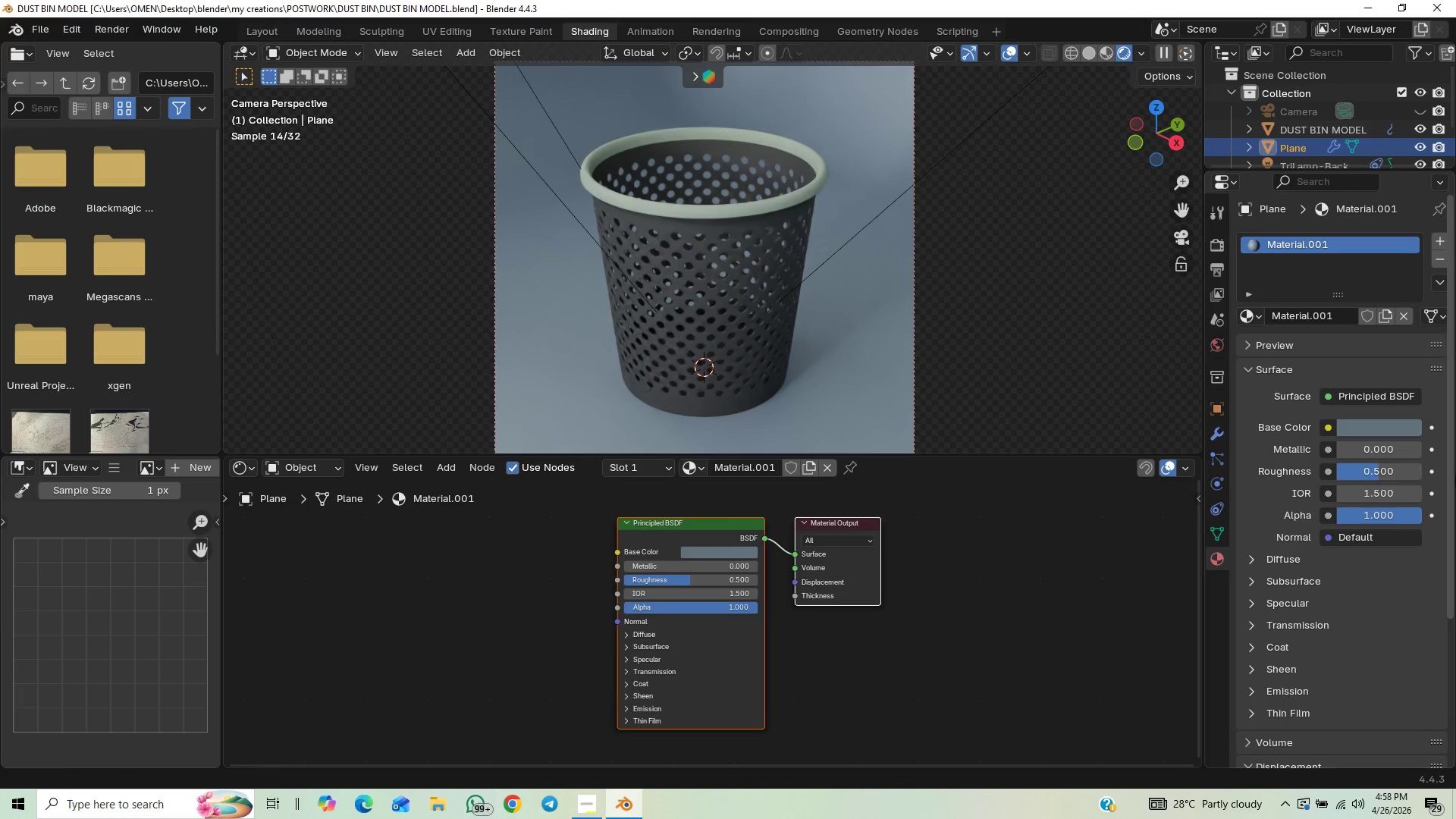 
left_click_drag(start_coordinate=[1454, 481], to_coordinate=[1453, 472])
 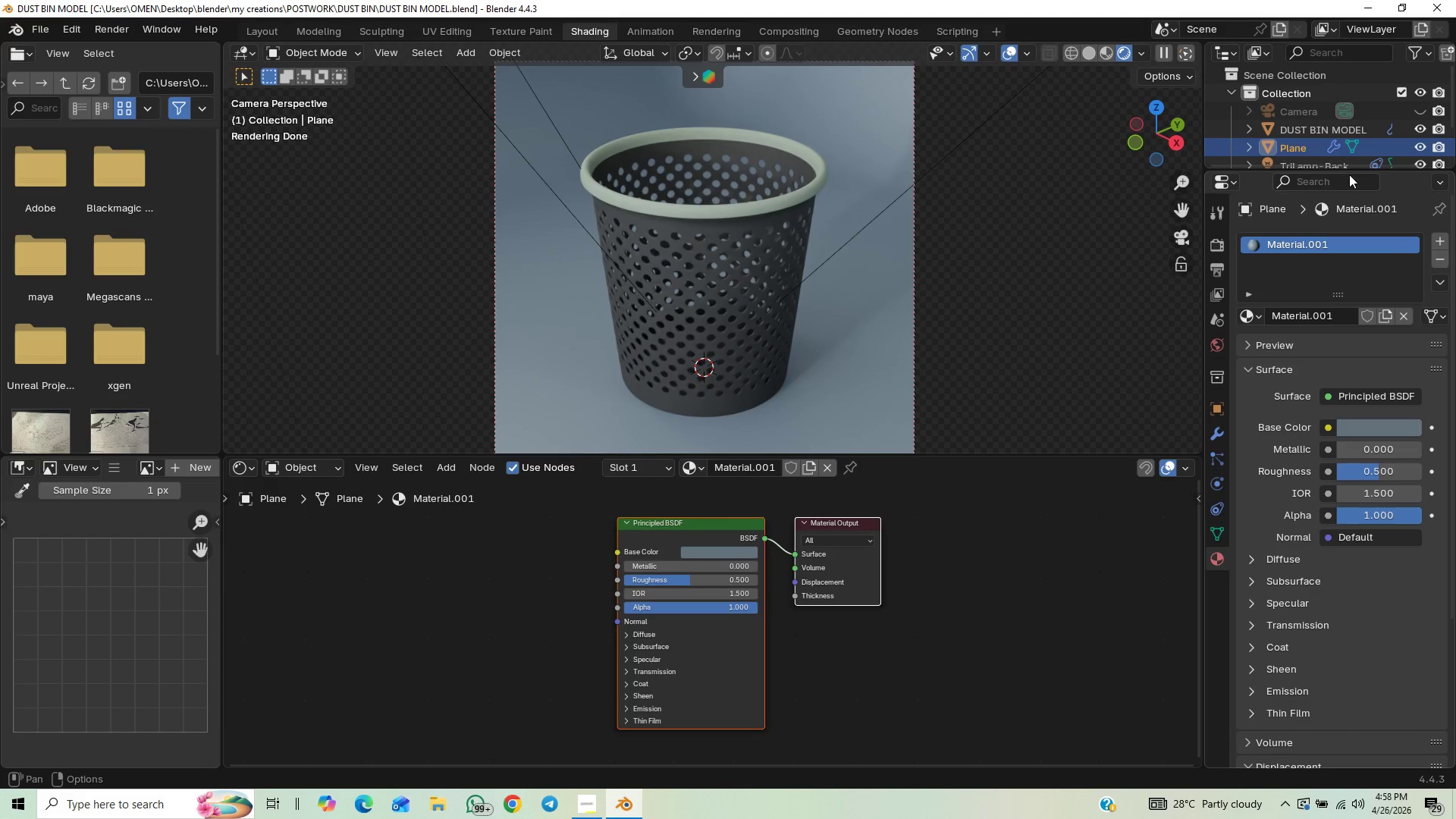 
scroll: coordinate [1345, 145], scroll_direction: down, amount: 1.0
 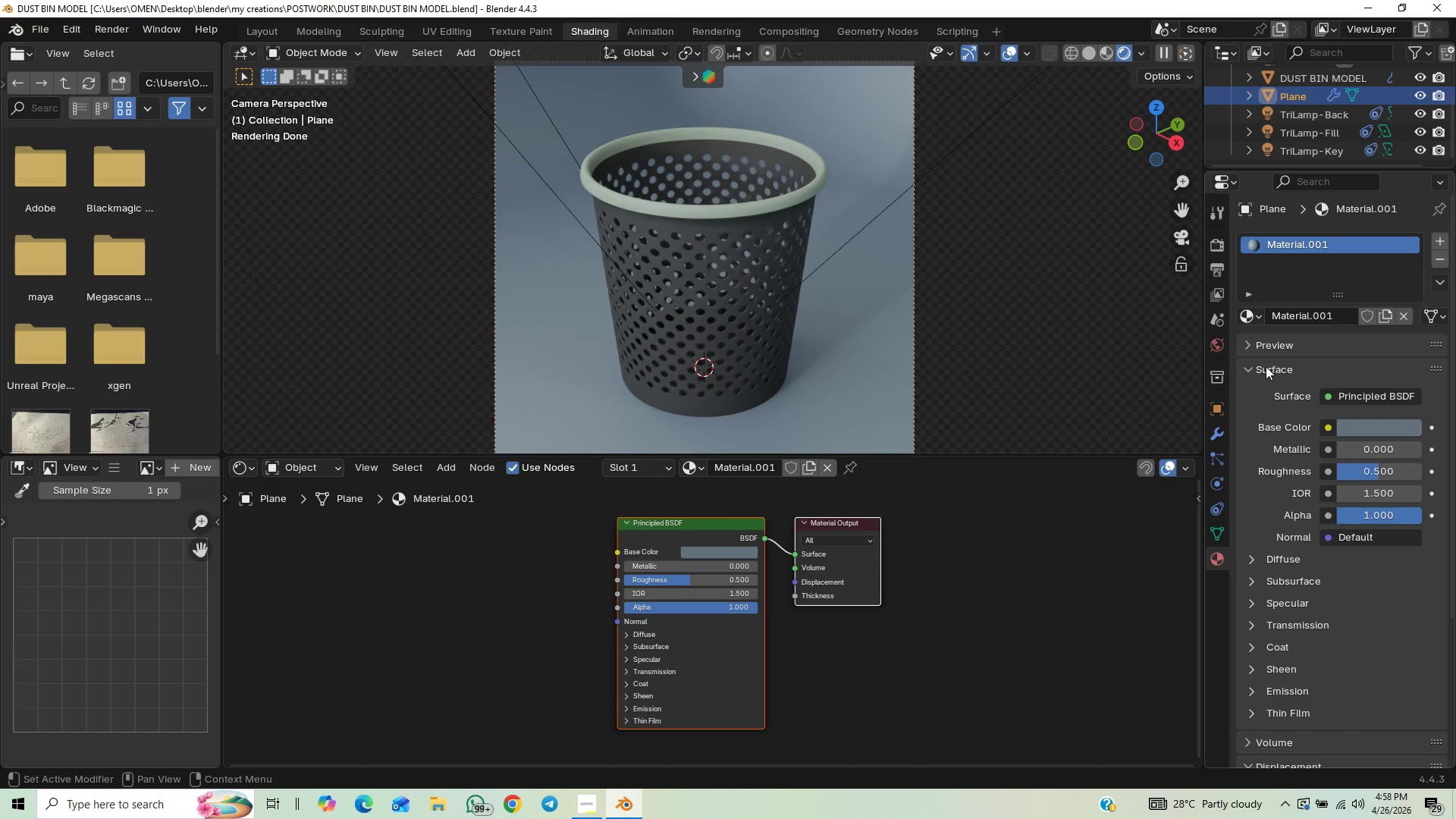 
scroll: coordinate [1313, 124], scroll_direction: up, amount: 1.0
 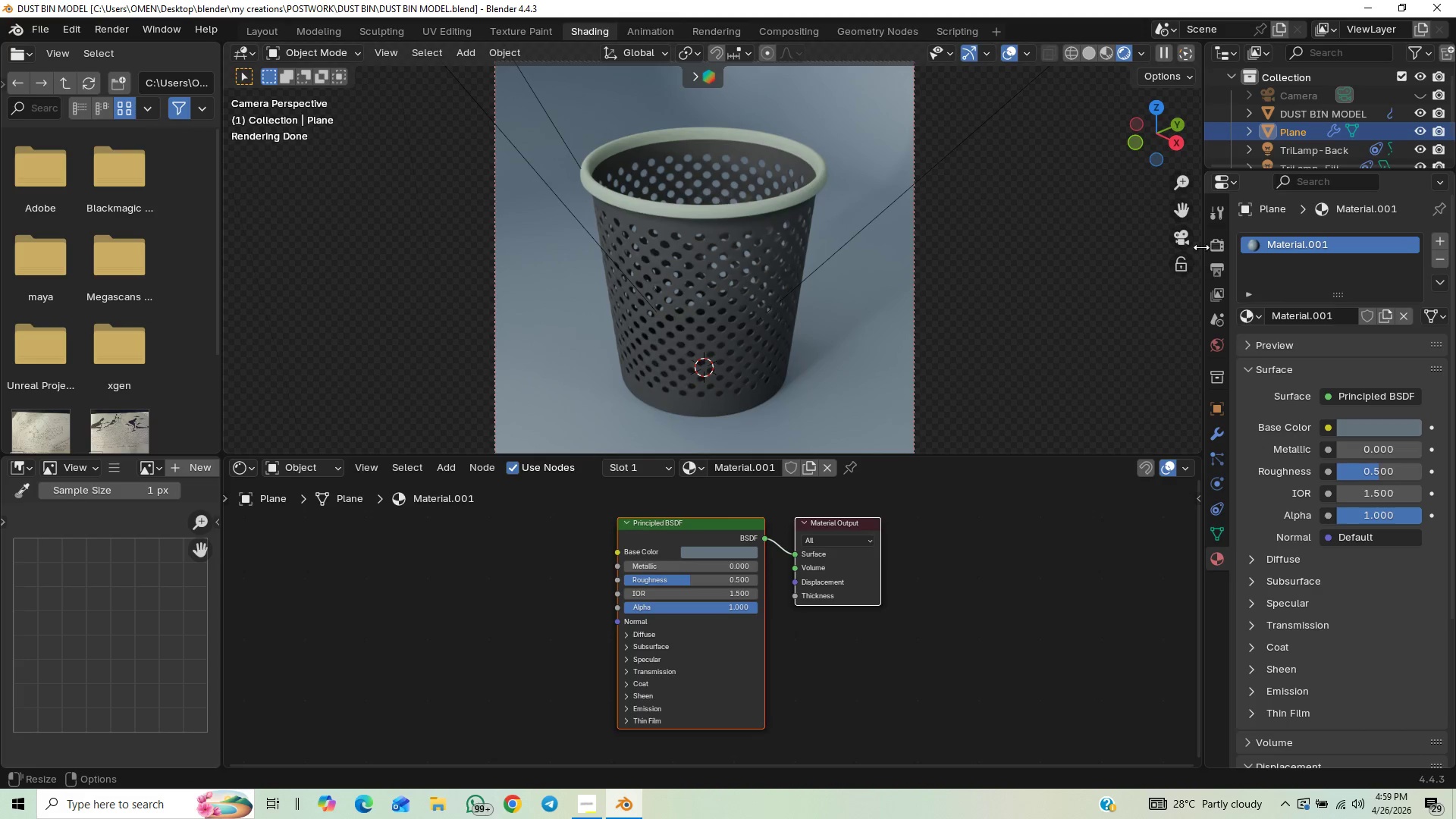 
left_click([1211, 245])
 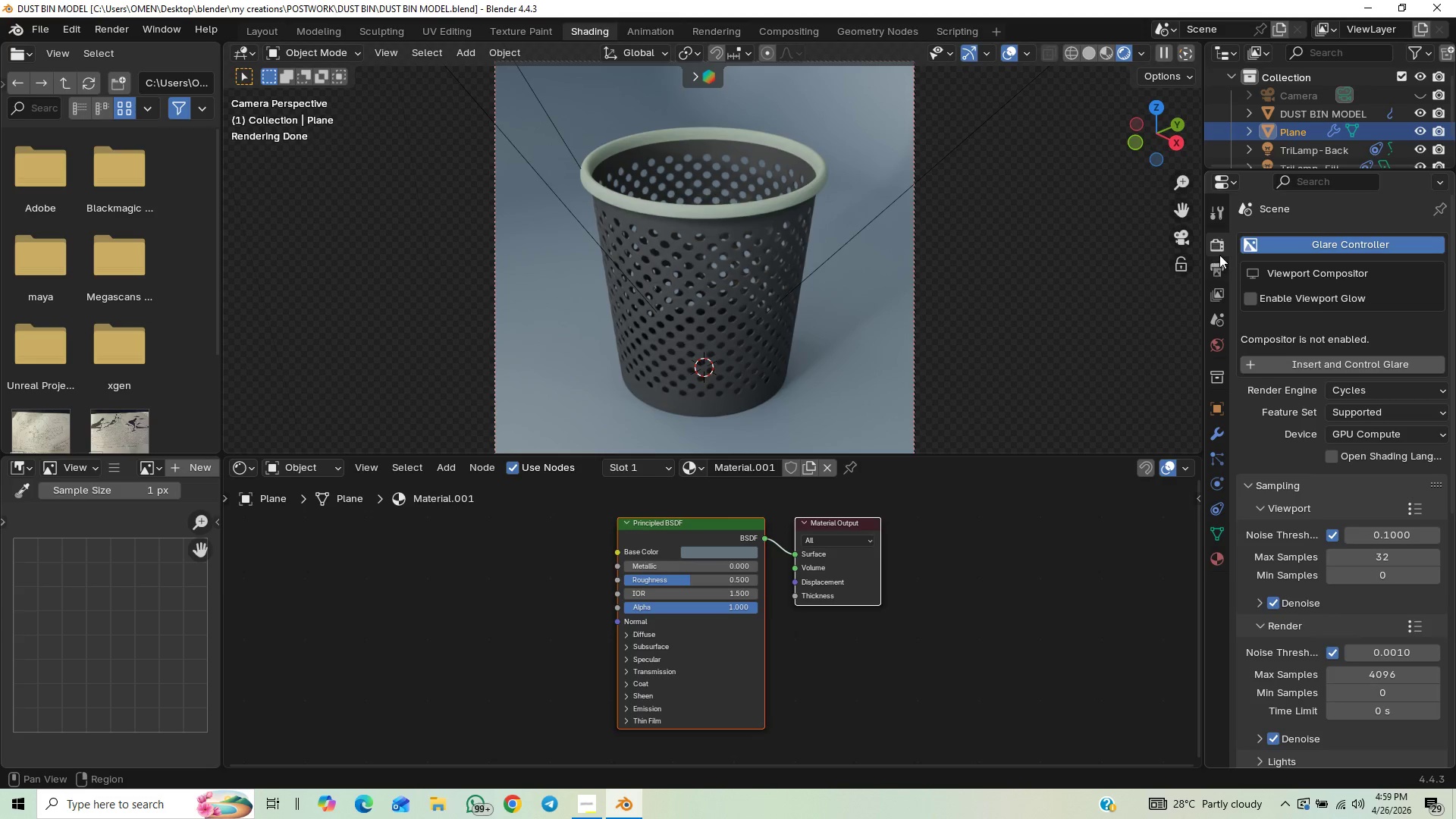 
mouse_move([1210, 265])
 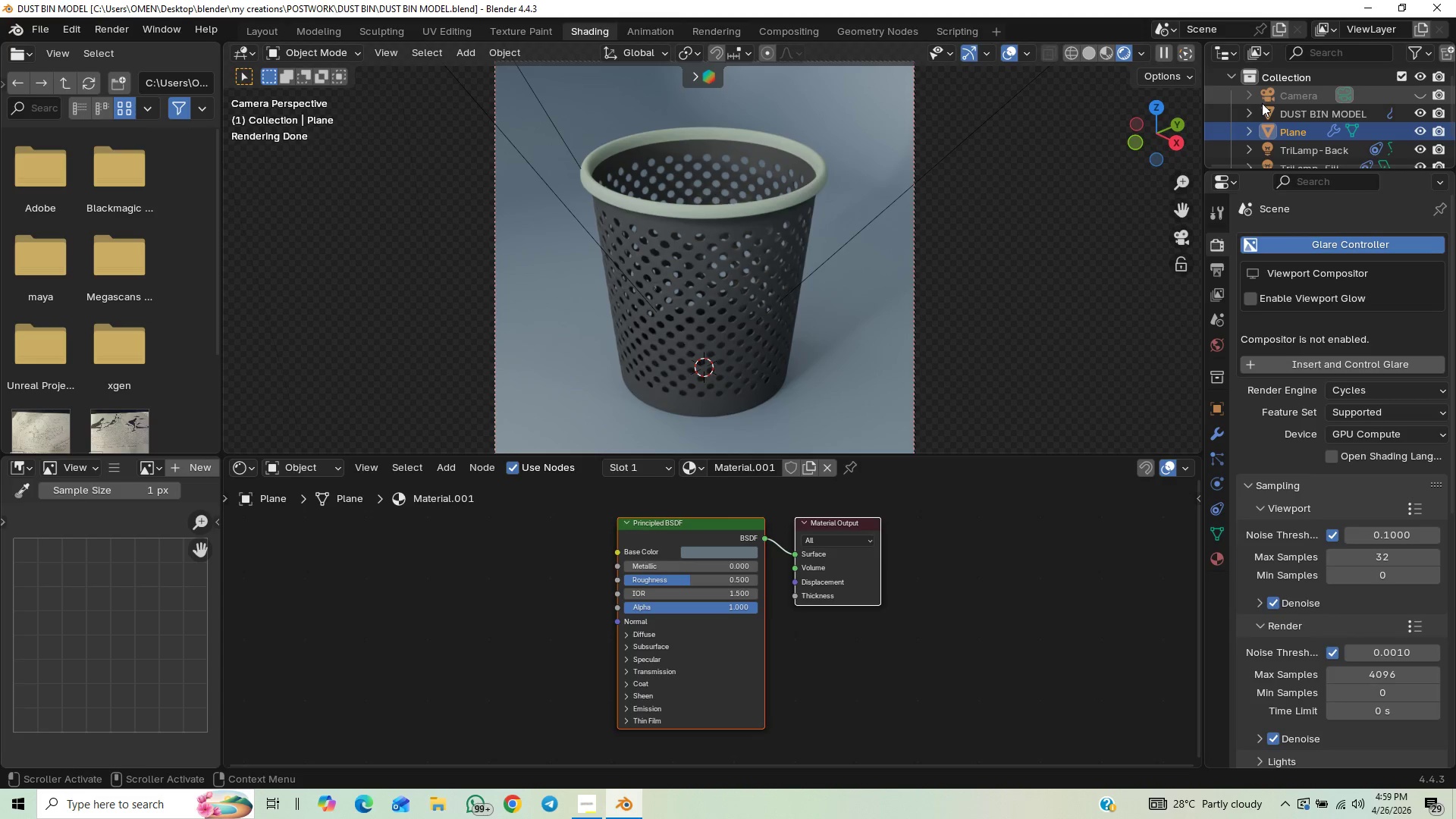 
left_click([682, 285])
 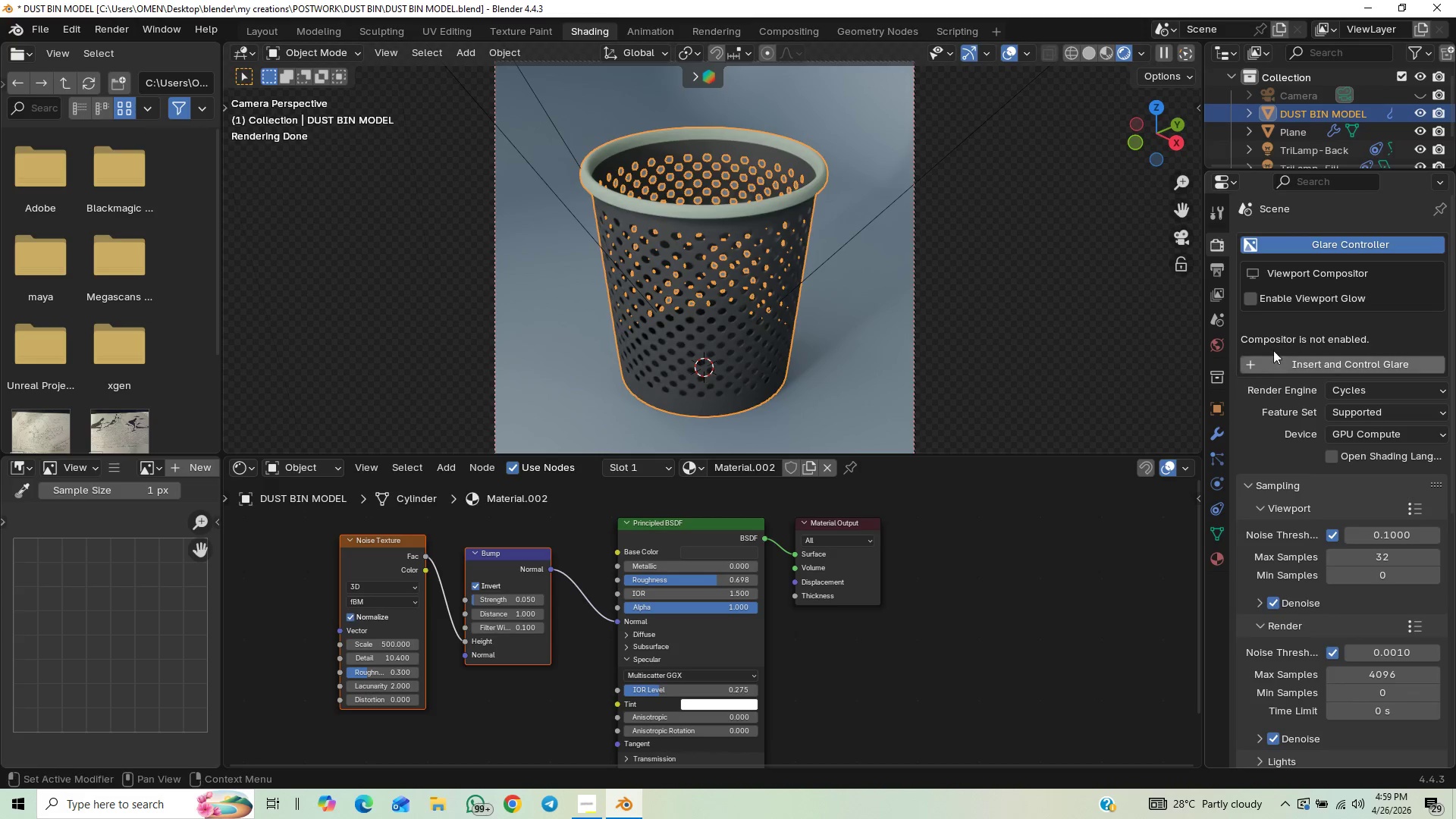 
scroll: coordinate [1341, 535], scroll_direction: down, amount: 5.0
 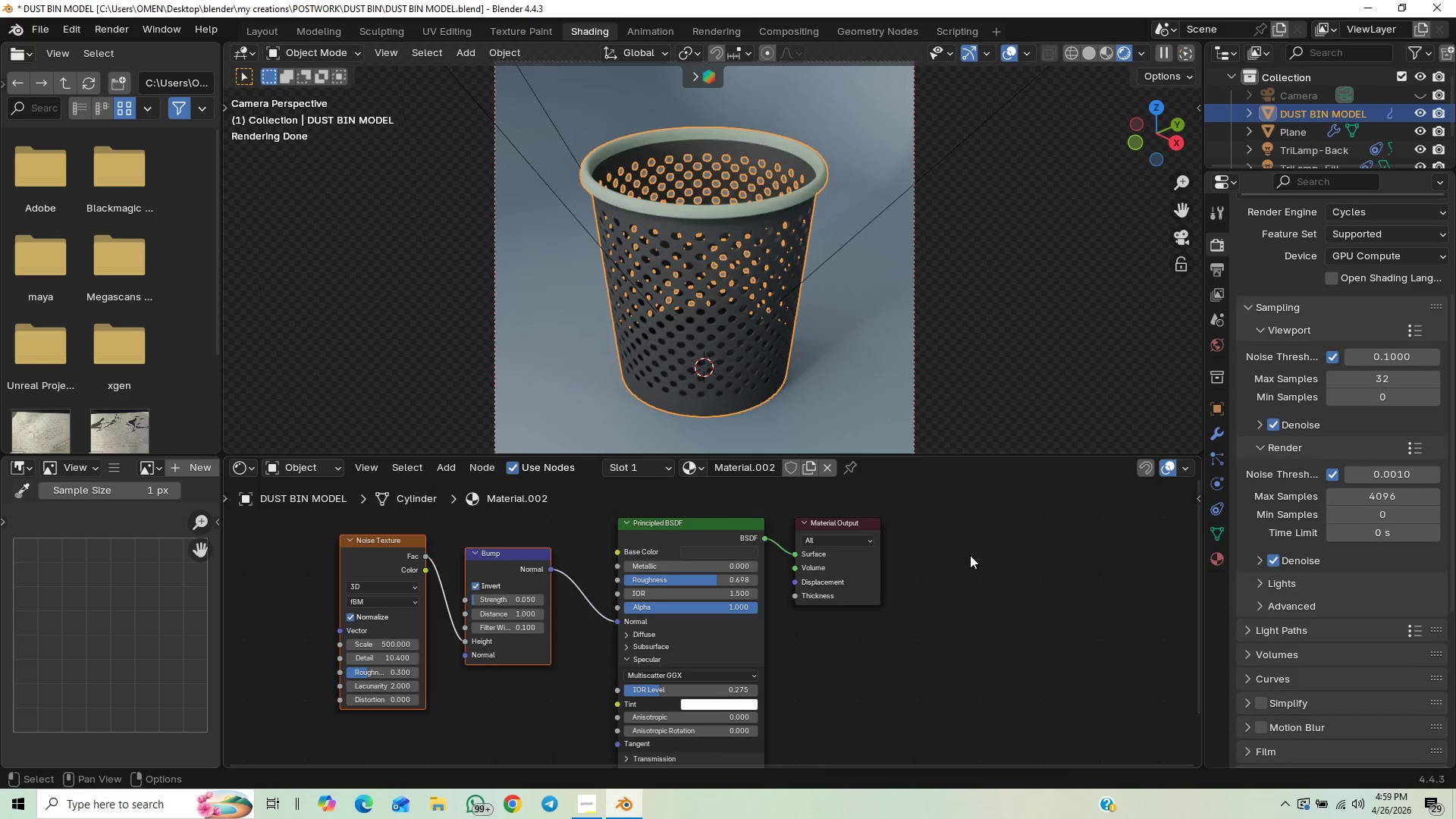 
wait(5.6)
 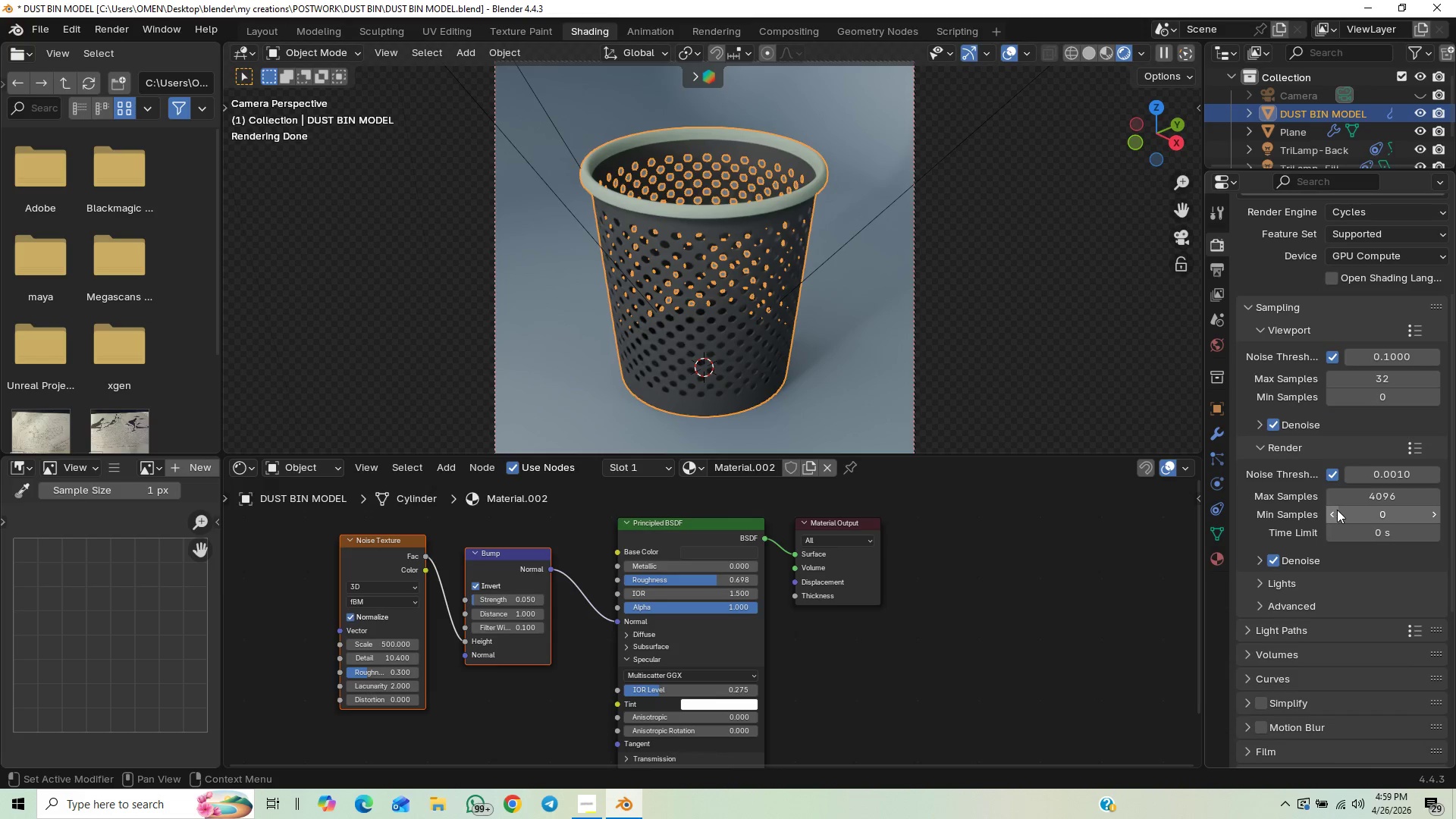 
scroll: coordinate [1267, 526], scroll_direction: up, amount: 1.0
 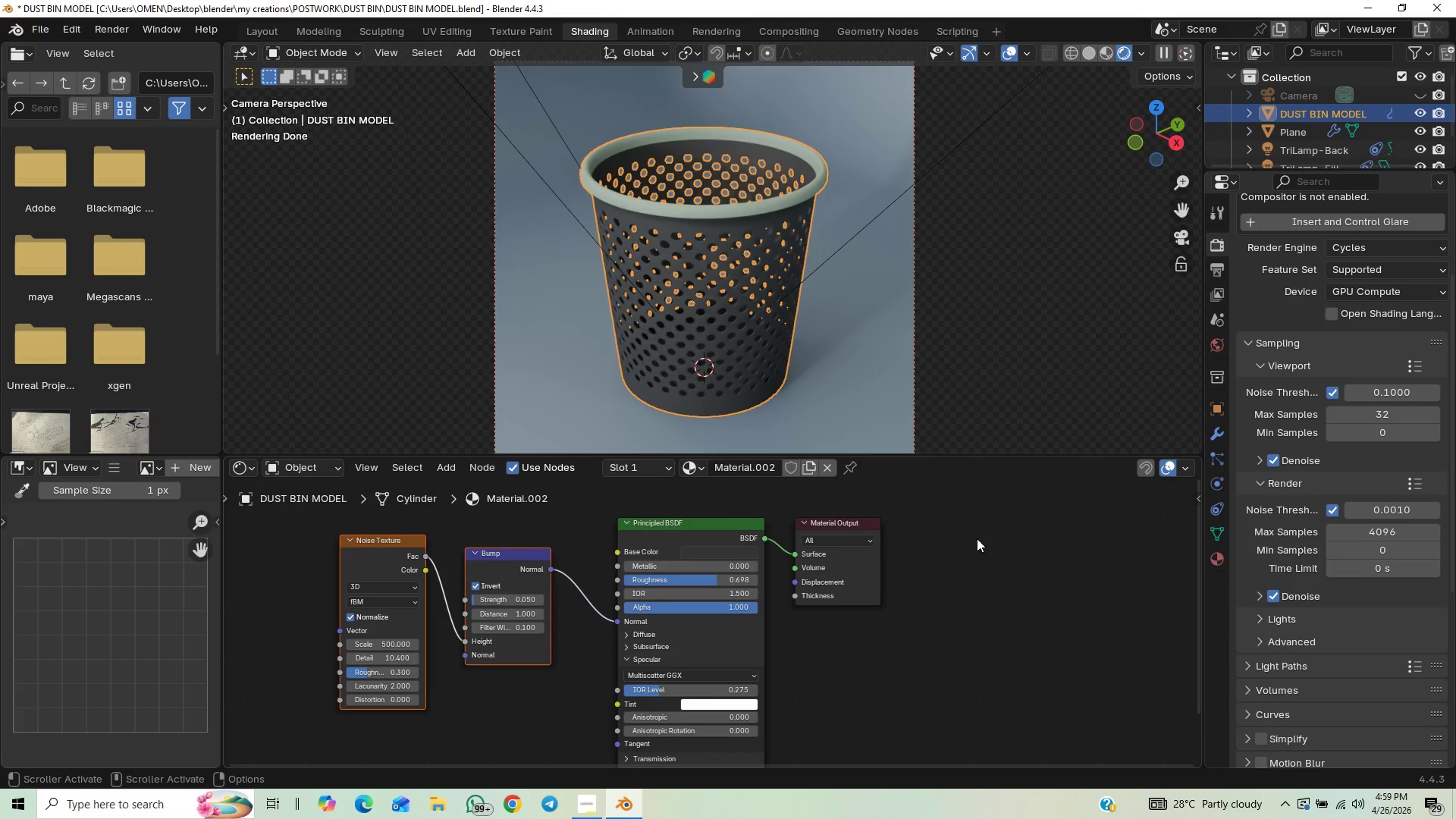 
hold_key(key=ControlLeft, duration=0.95)
 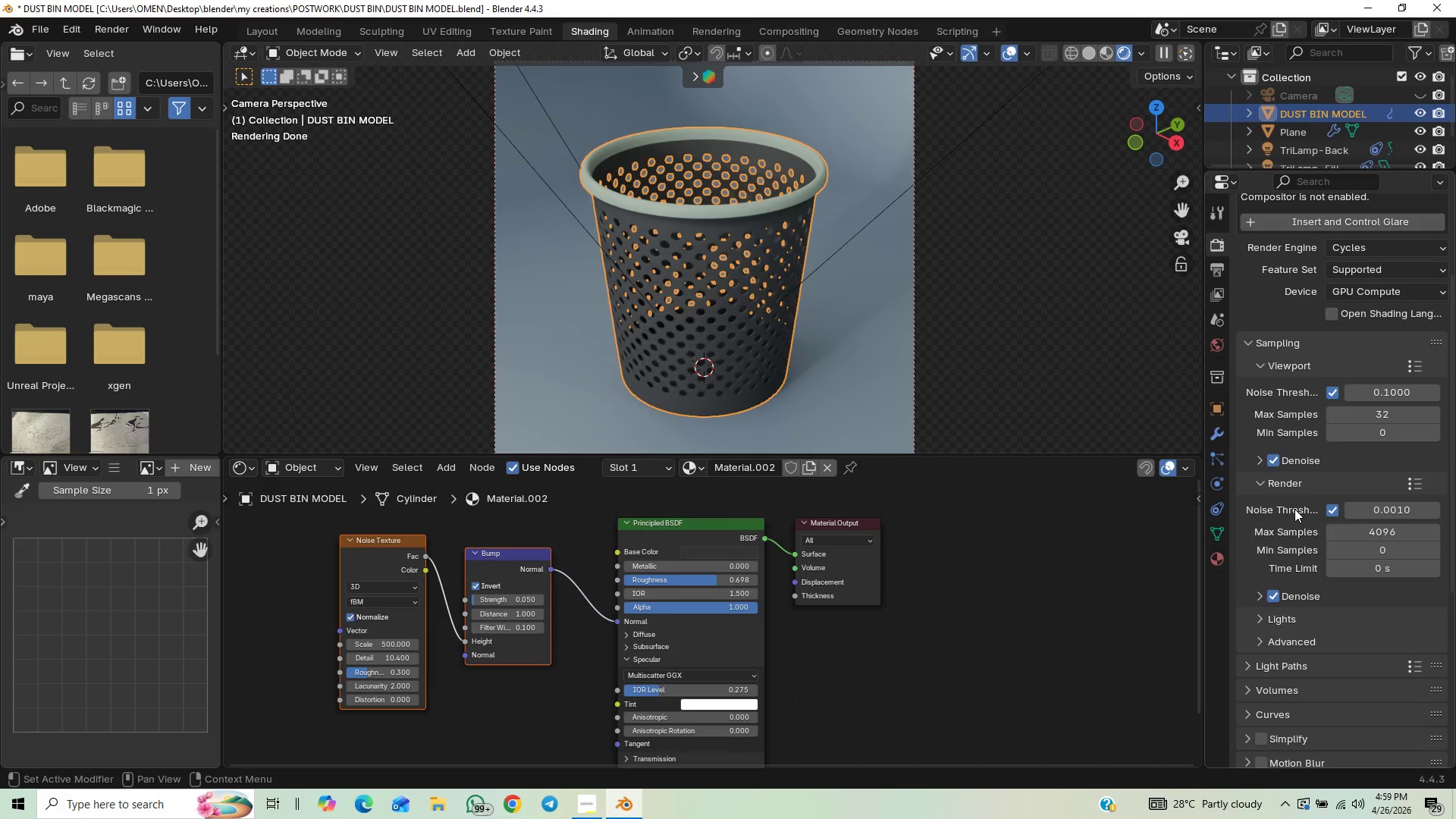 
scroll: coordinate [1295, 510], scroll_direction: down, amount: 1.0
 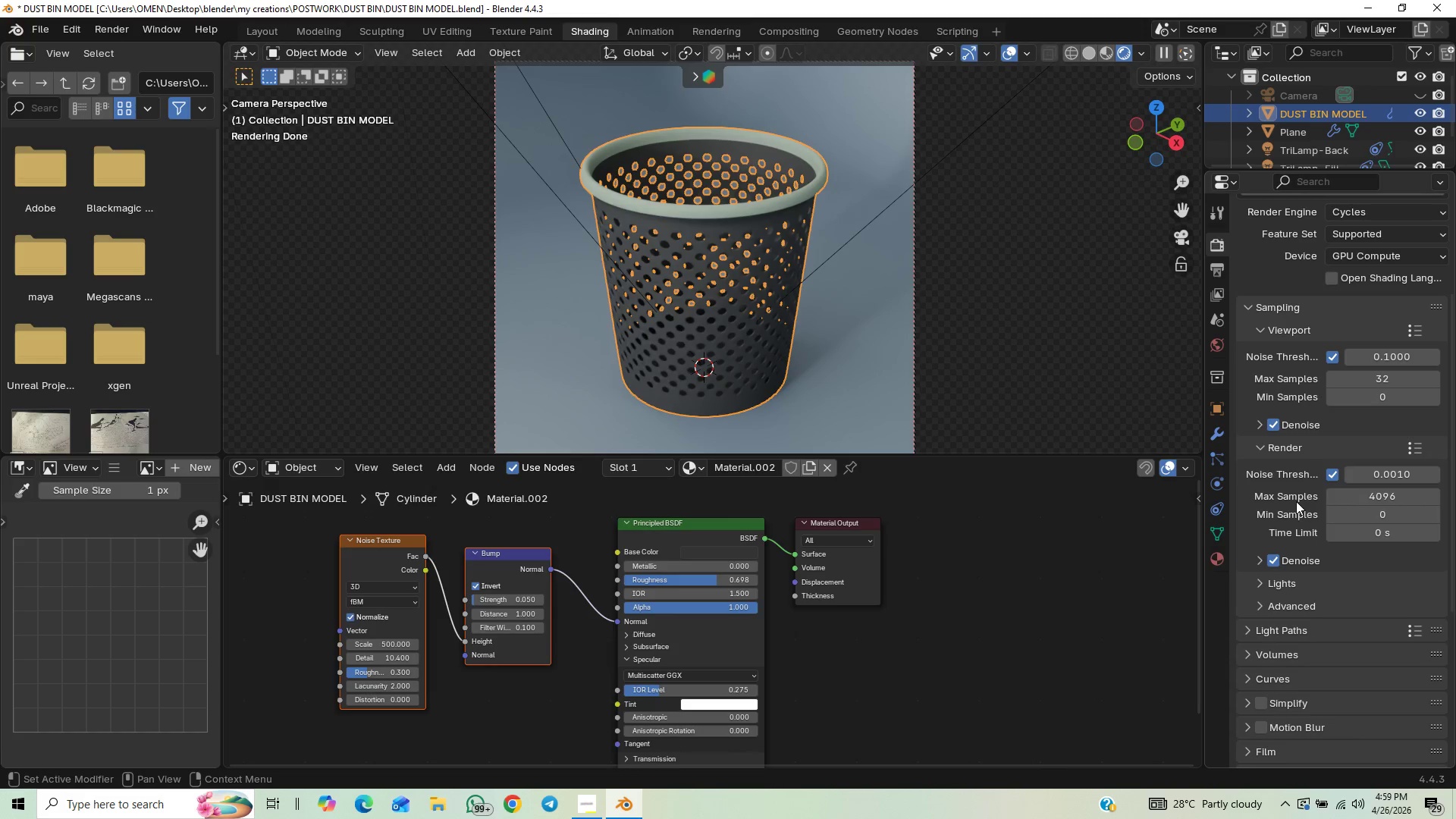 
key(Control+S)
 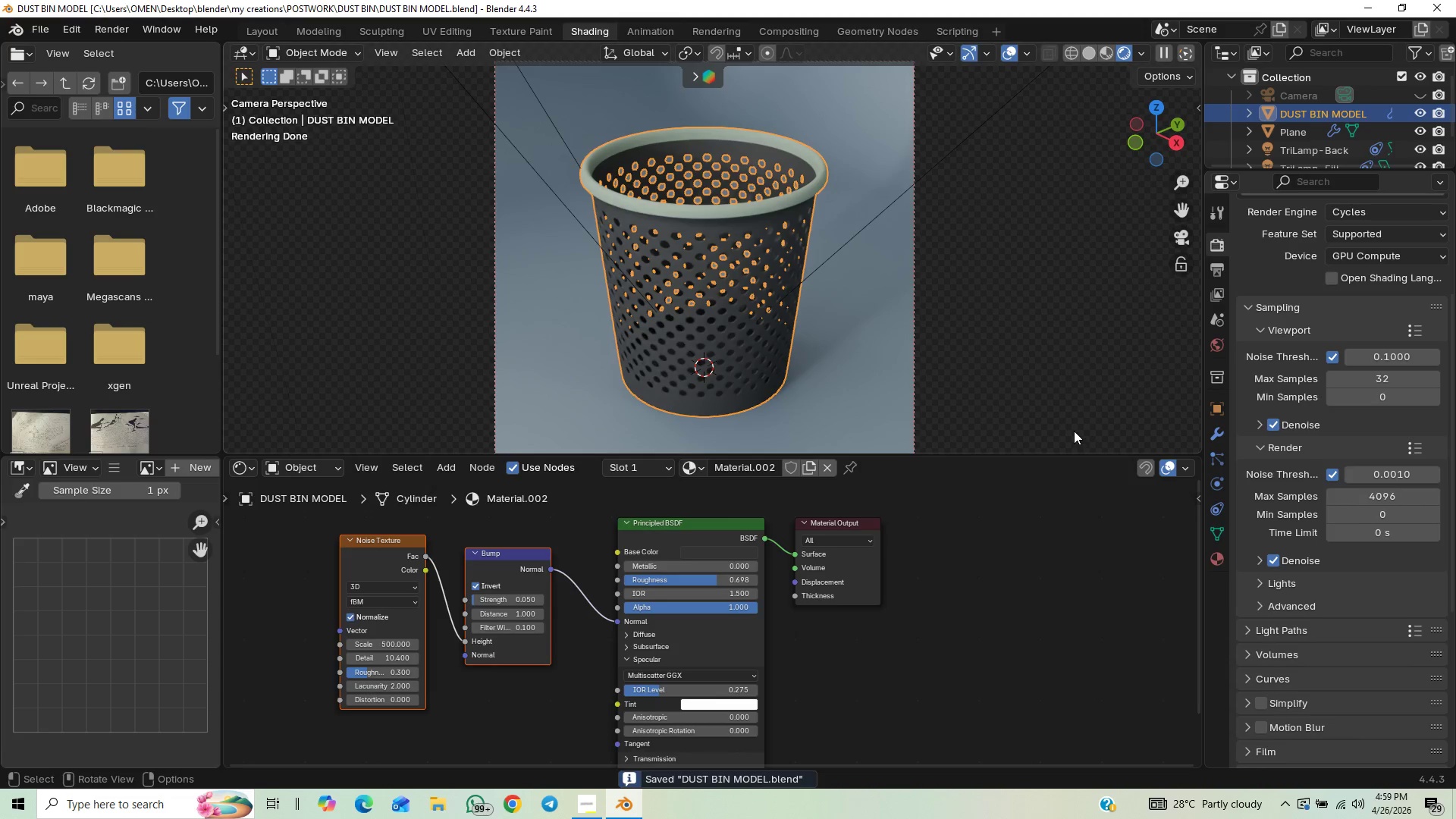 
left_click([1005, 517])
 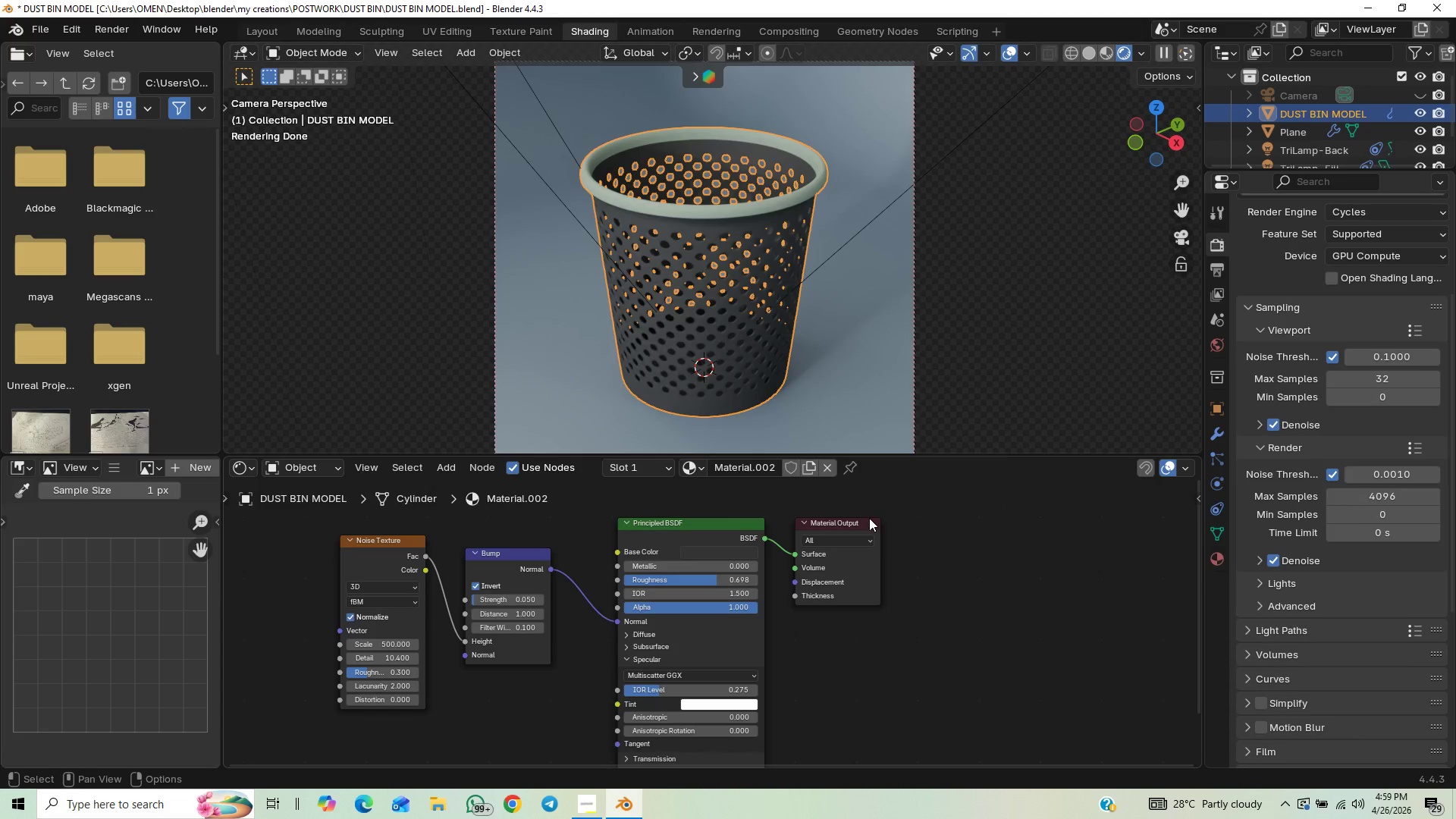 
wait(5.88)
 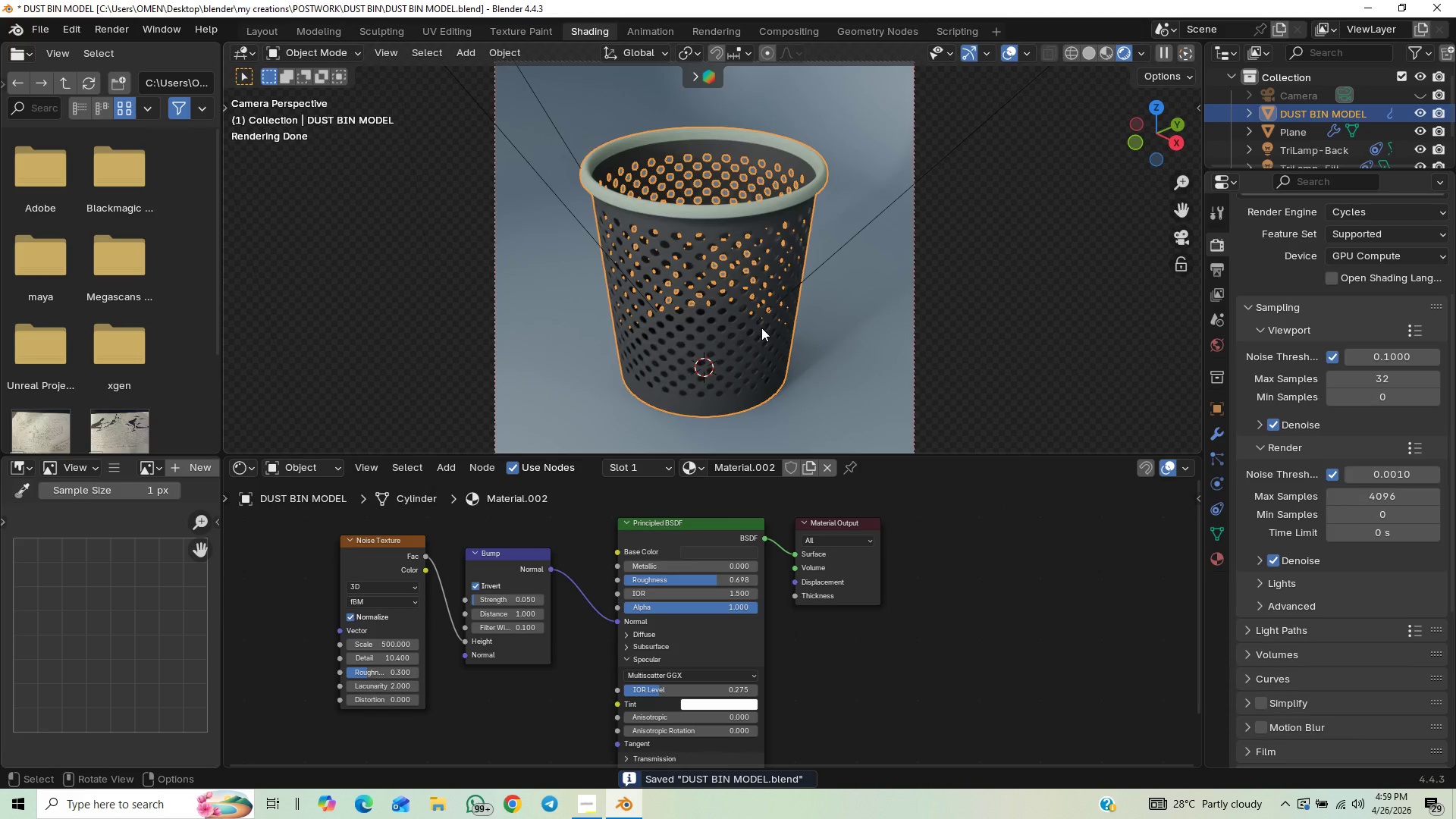 
hold_key(key=ShiftLeft, duration=1.2)
 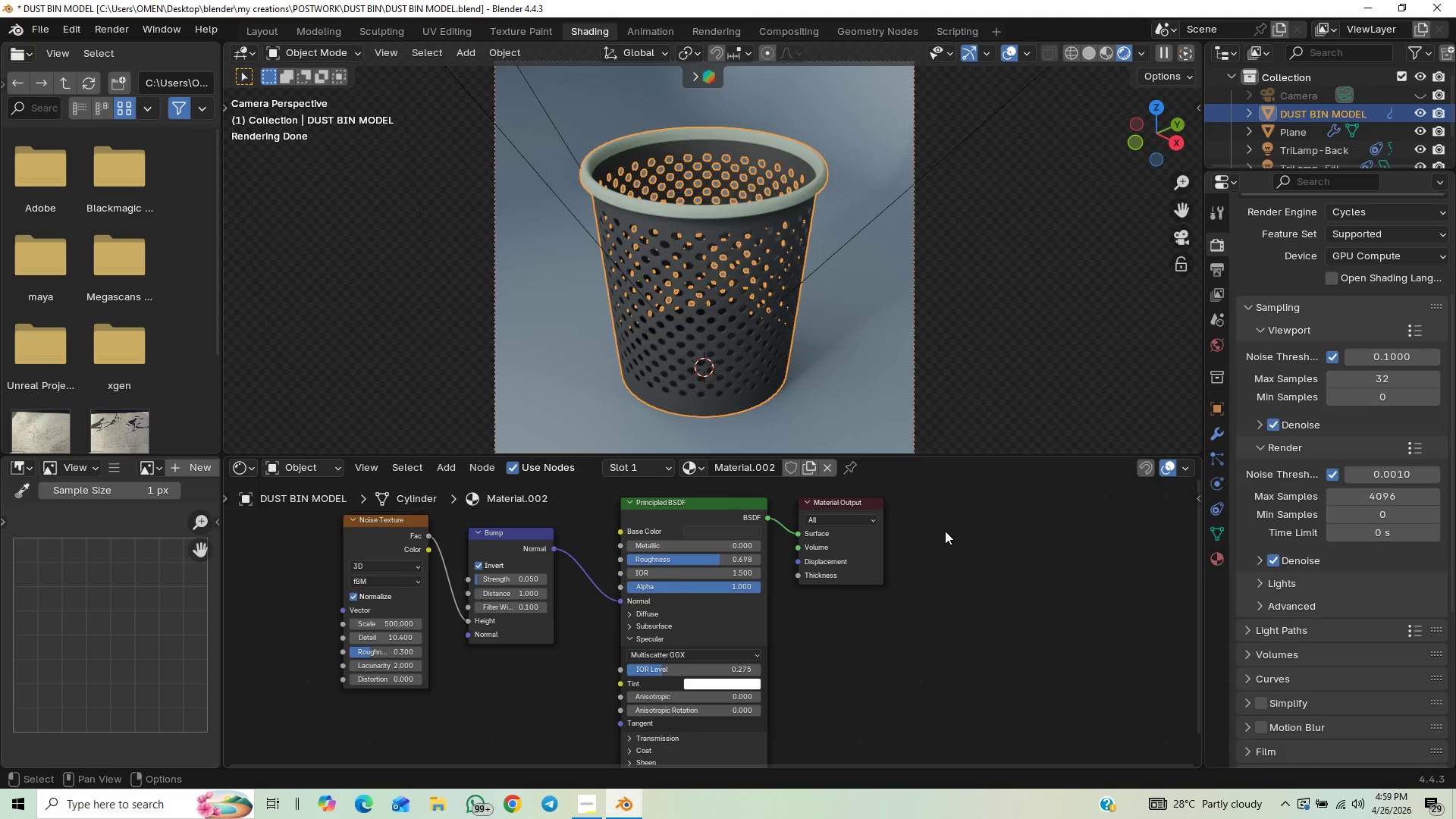 
key(Meta+PrintScreen)
 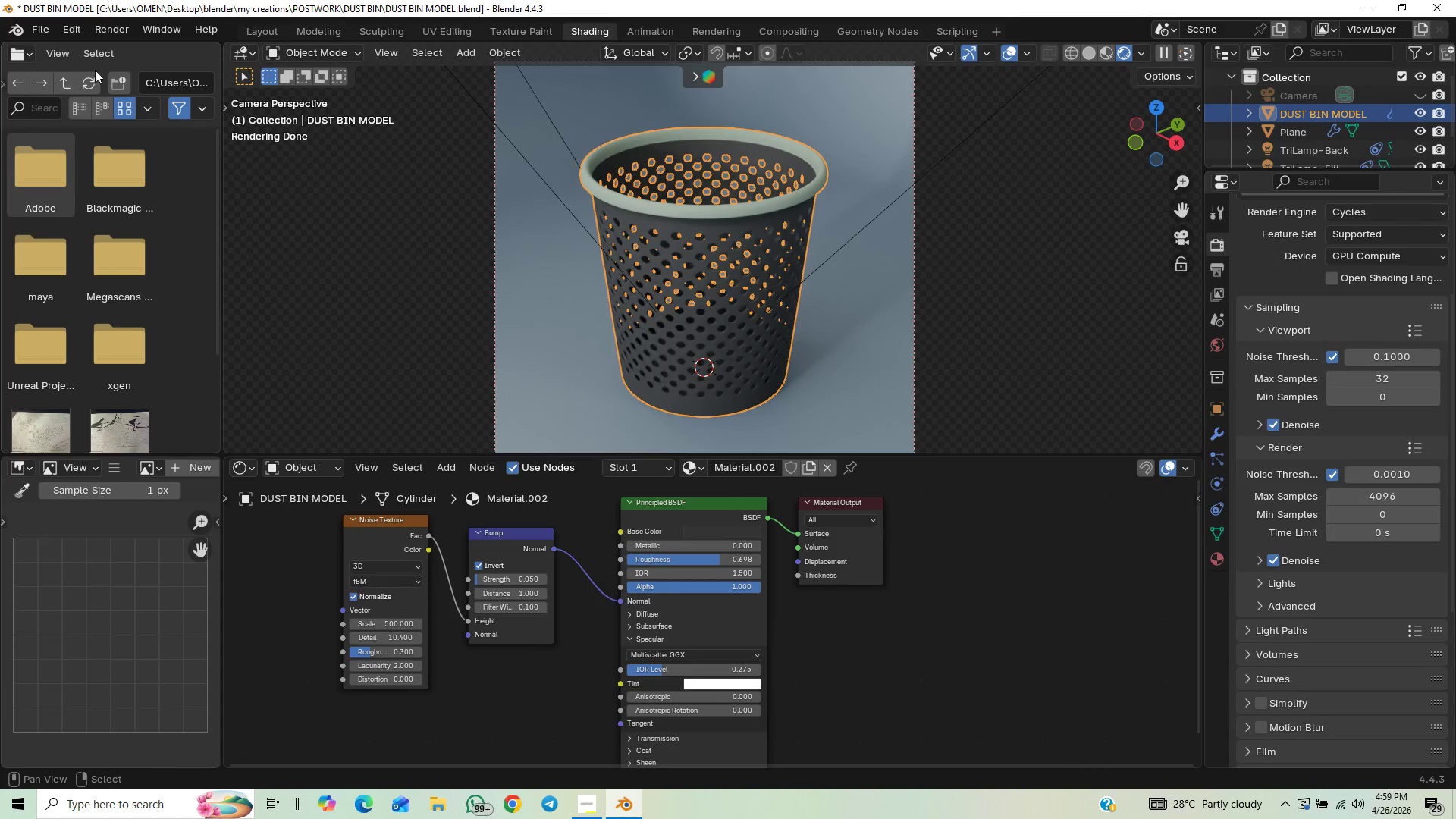 
left_click([263, 27])
 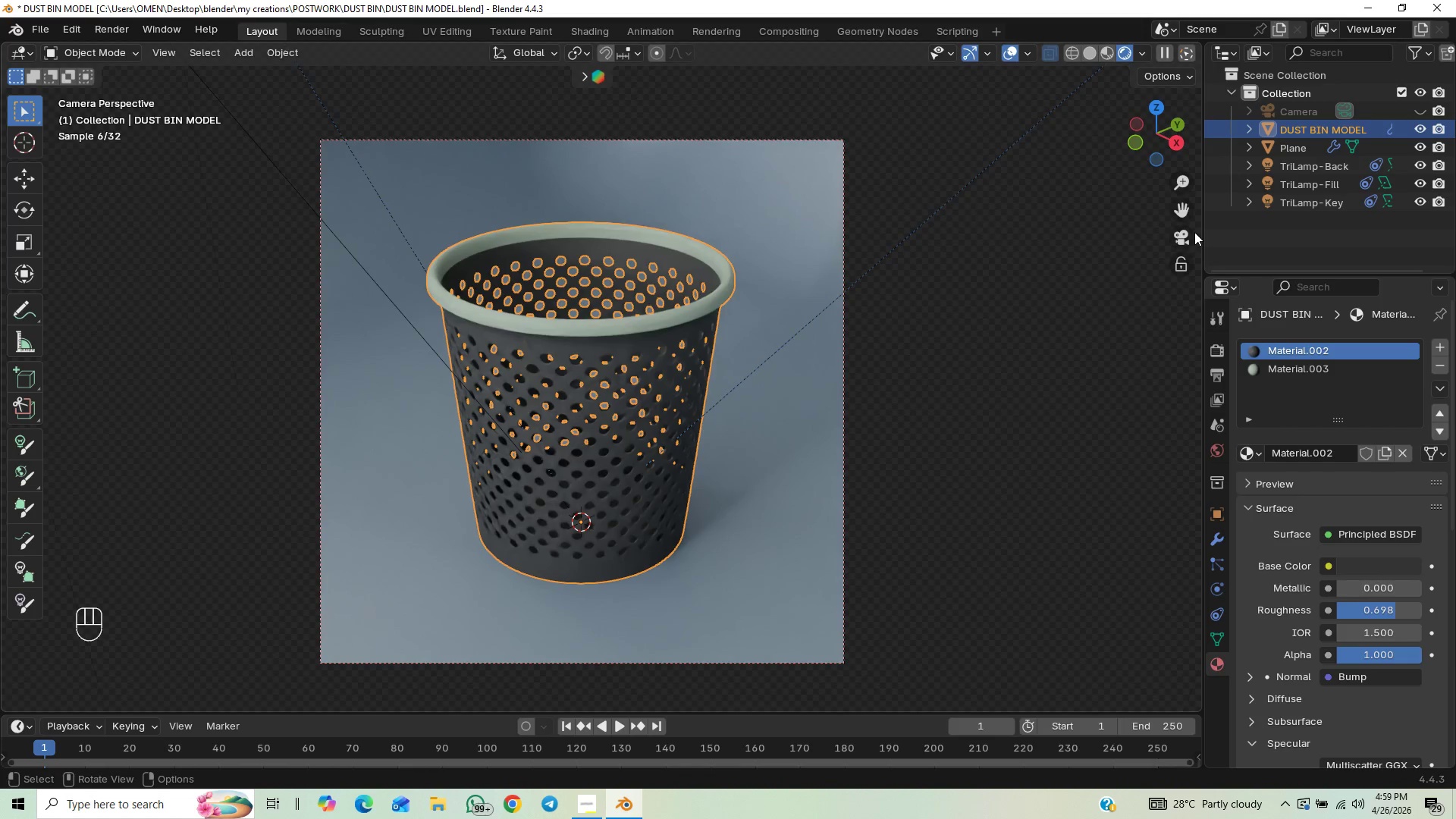 
left_click([1188, 241])
 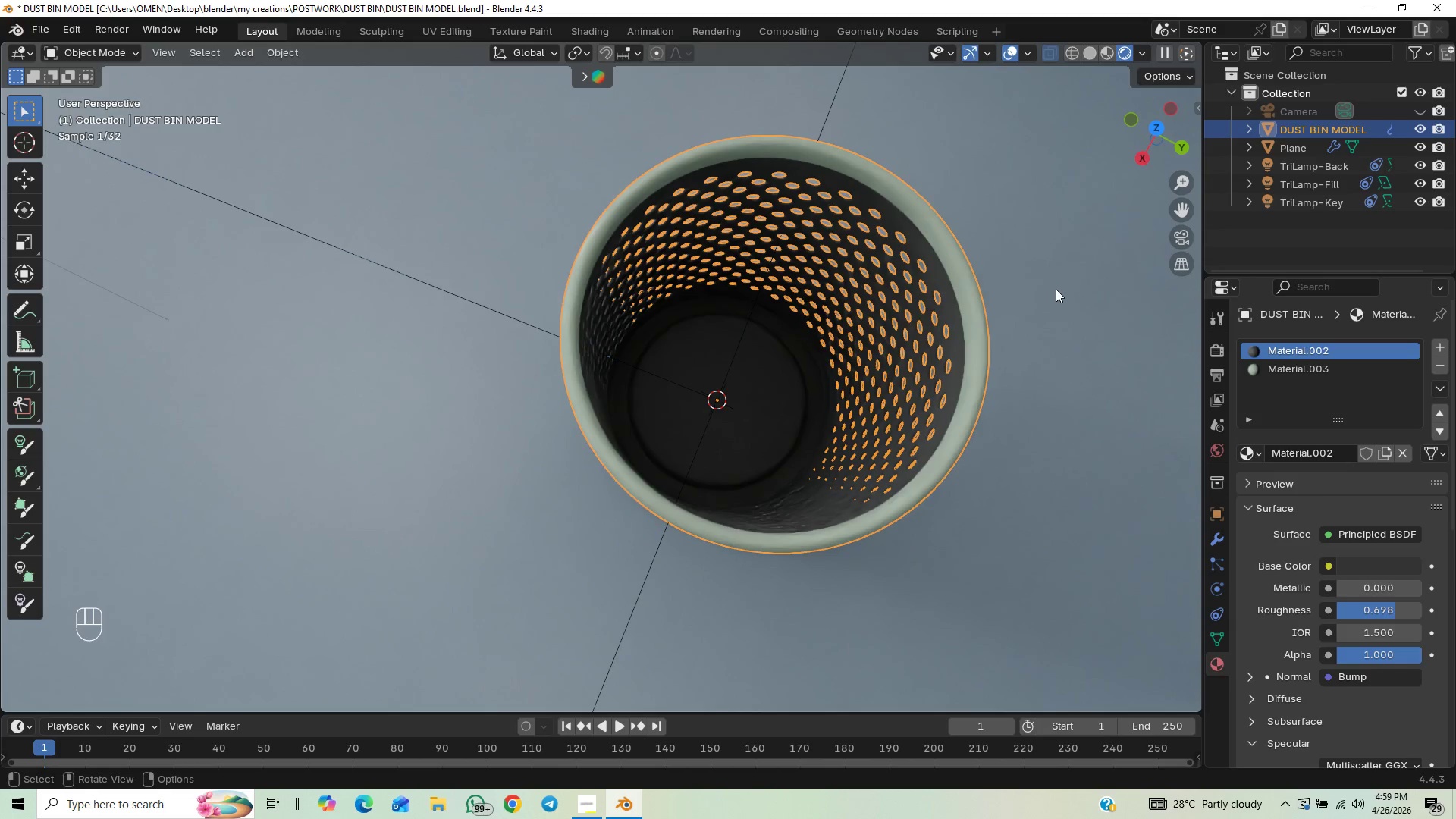 
key(Numpad1)
 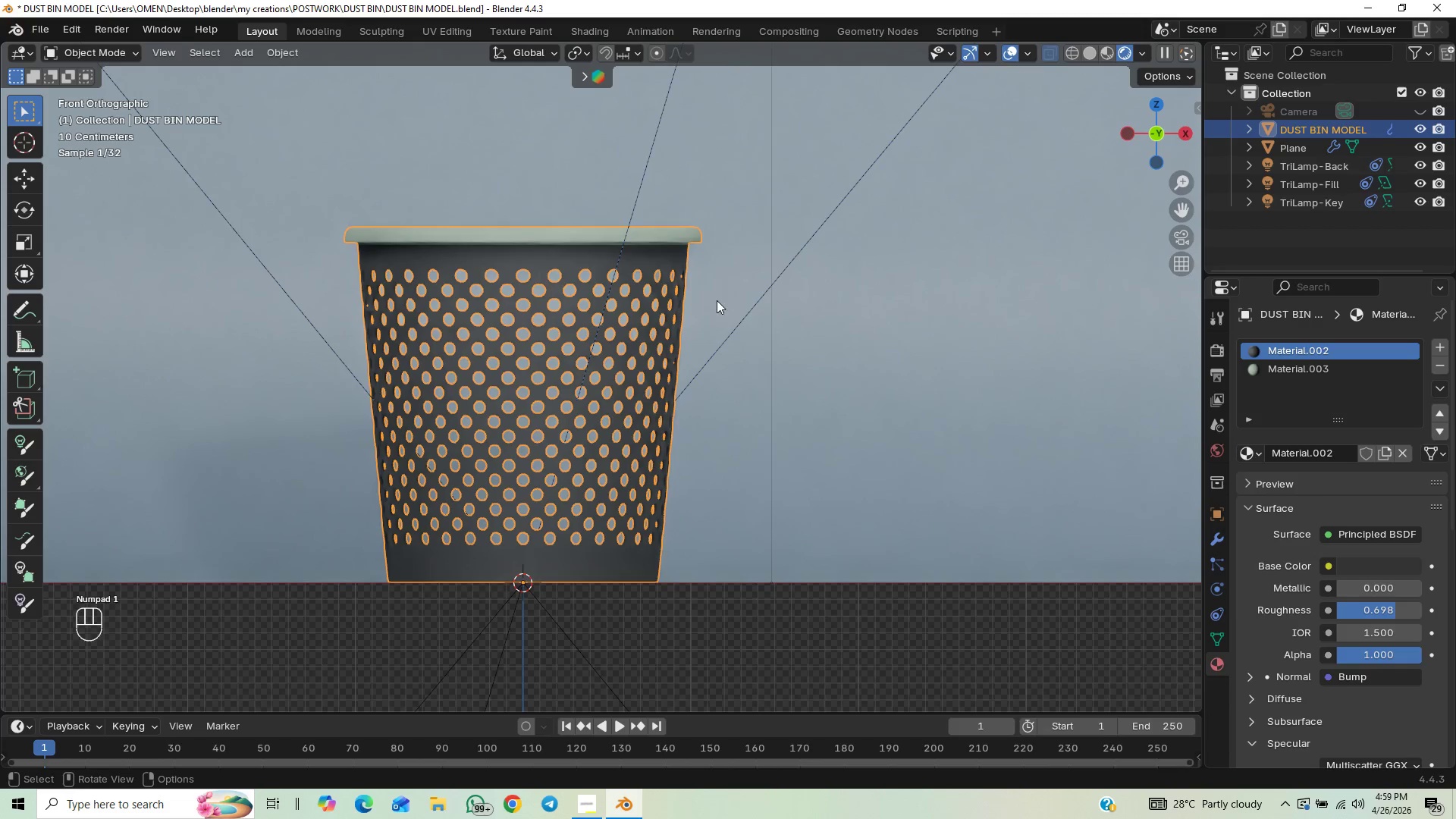 
hold_key(key=ShiftLeft, duration=0.92)
 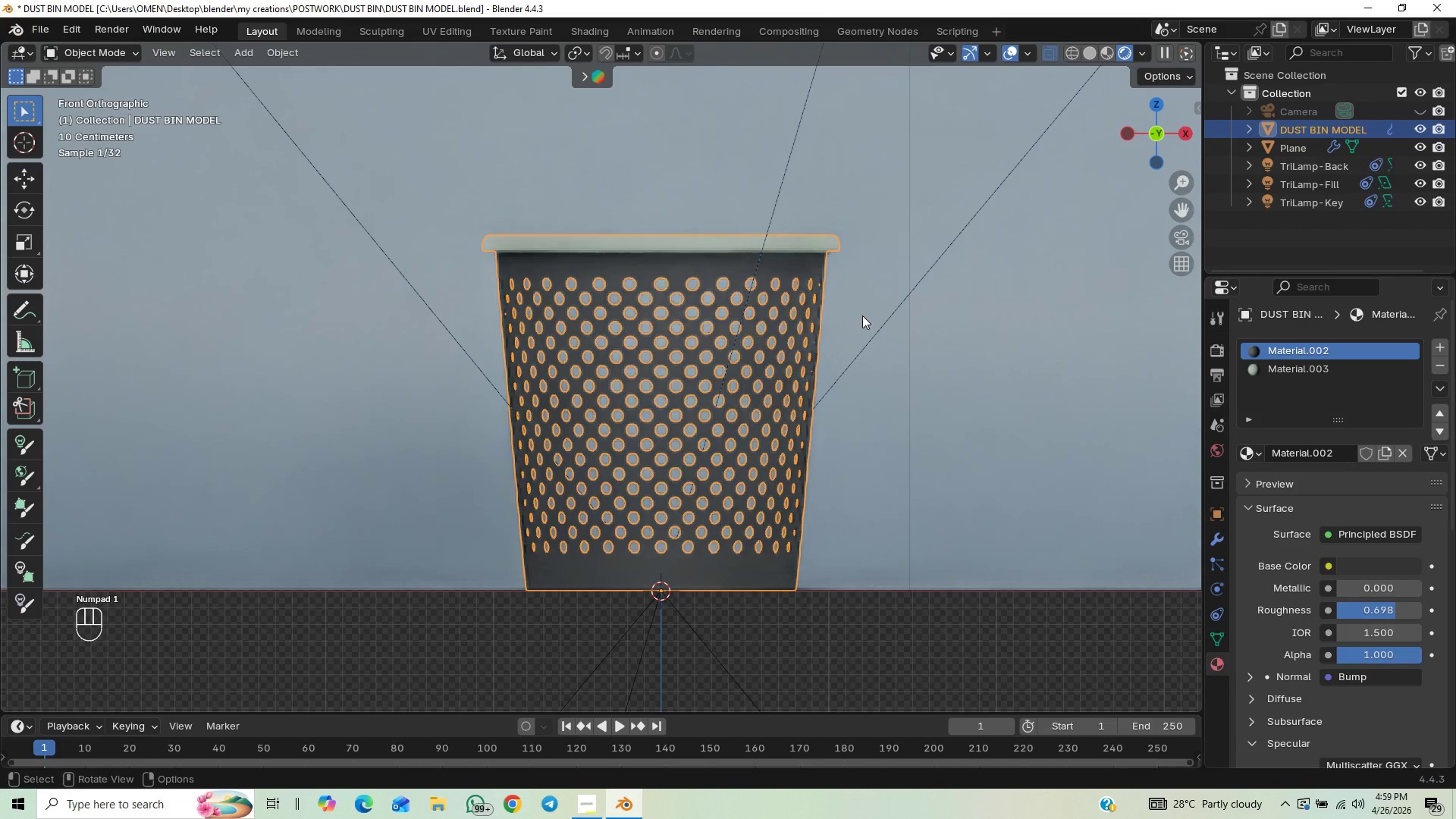 
hold_key(key=ShiftLeft, duration=0.61)
 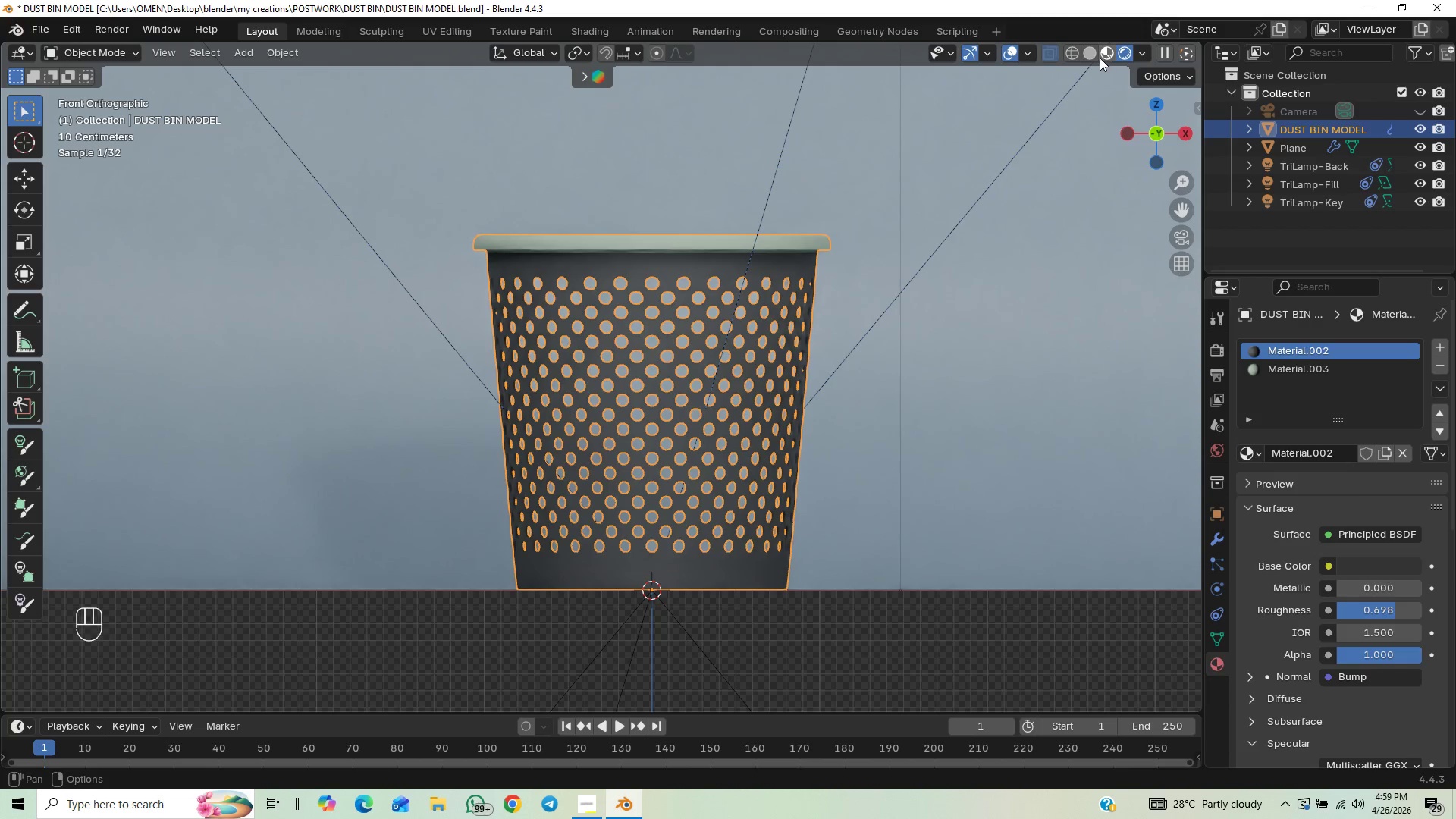 
left_click([1086, 58])
 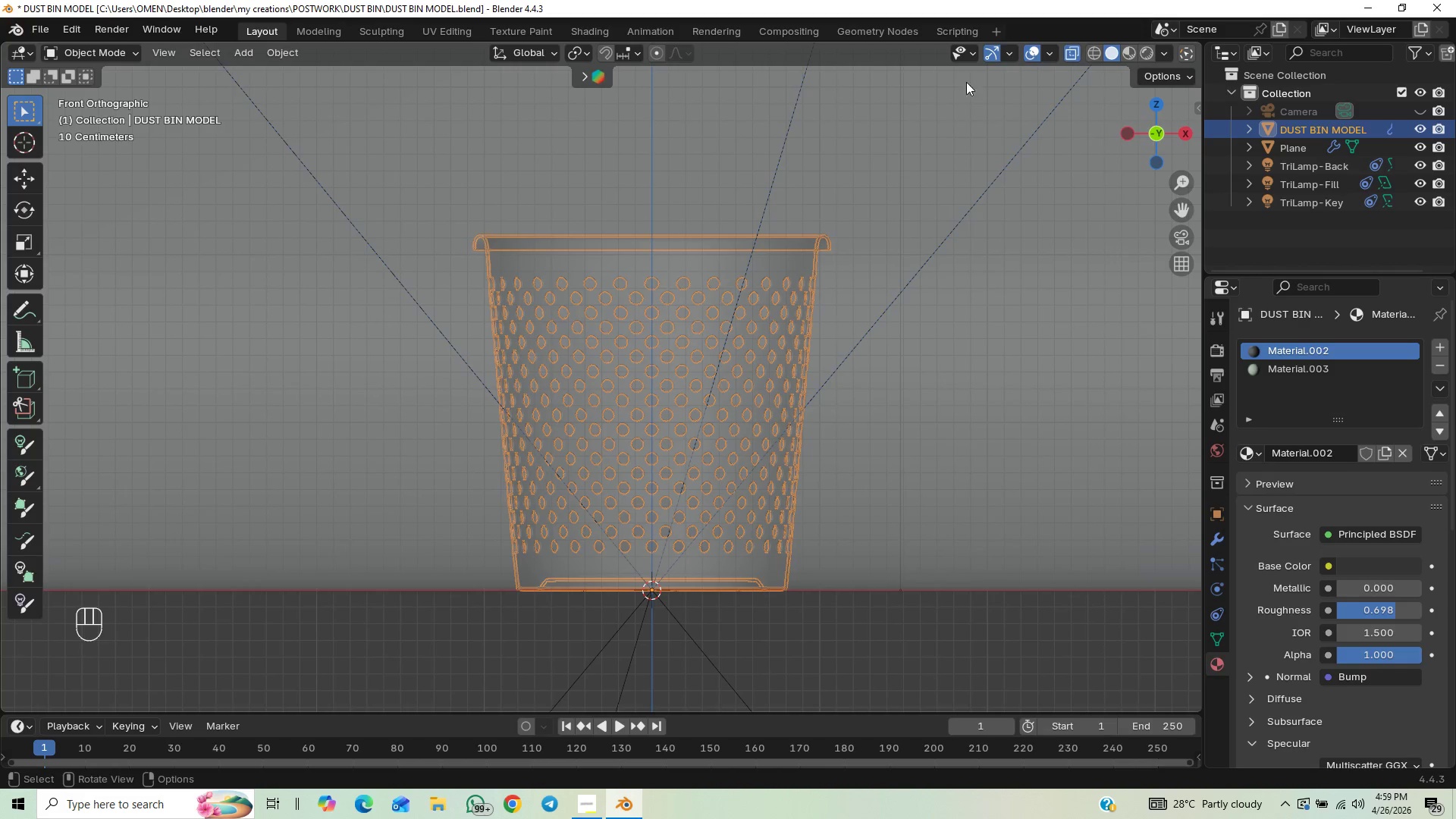 
left_click([1070, 52])
 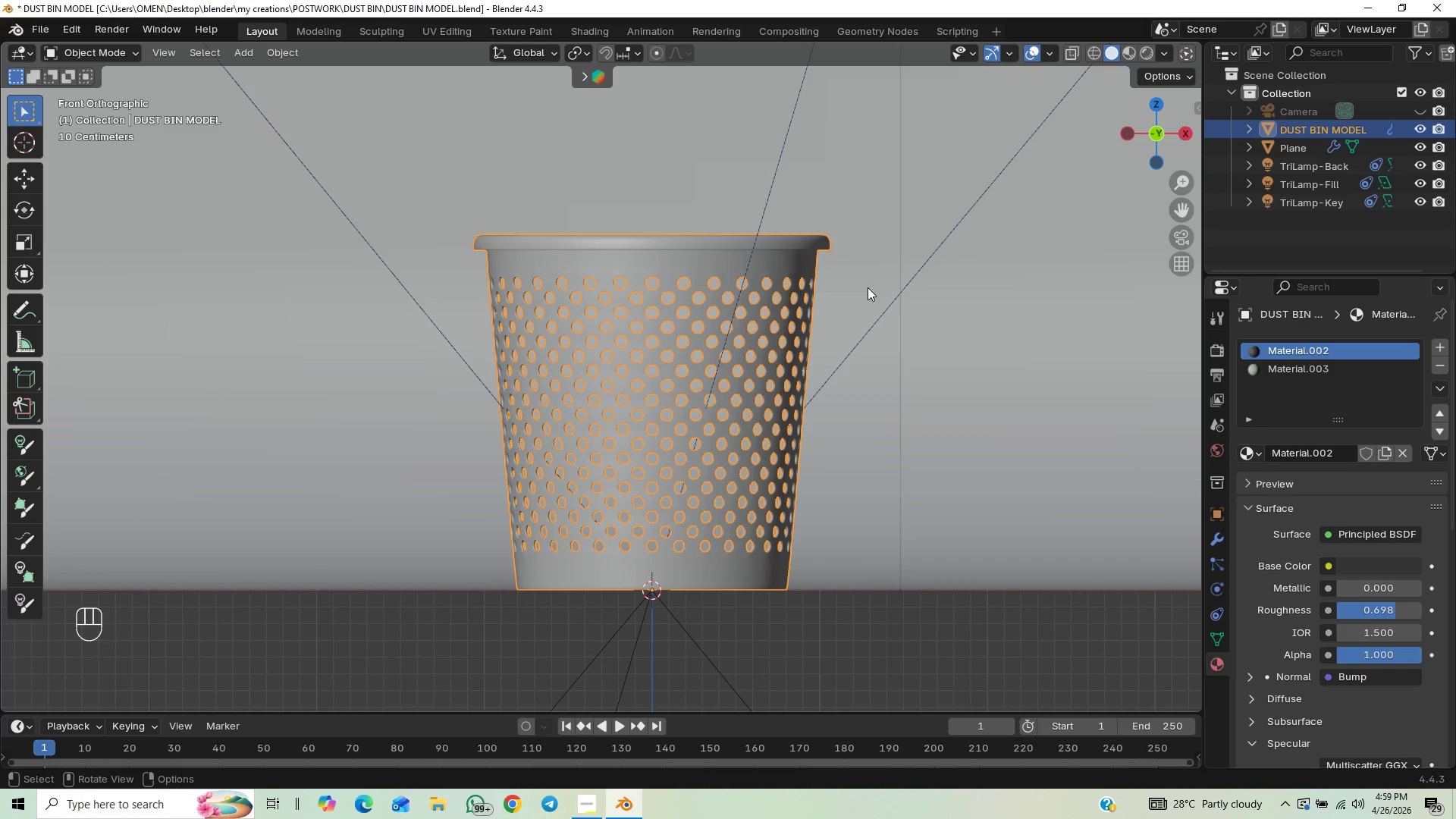 
key(Tab)
 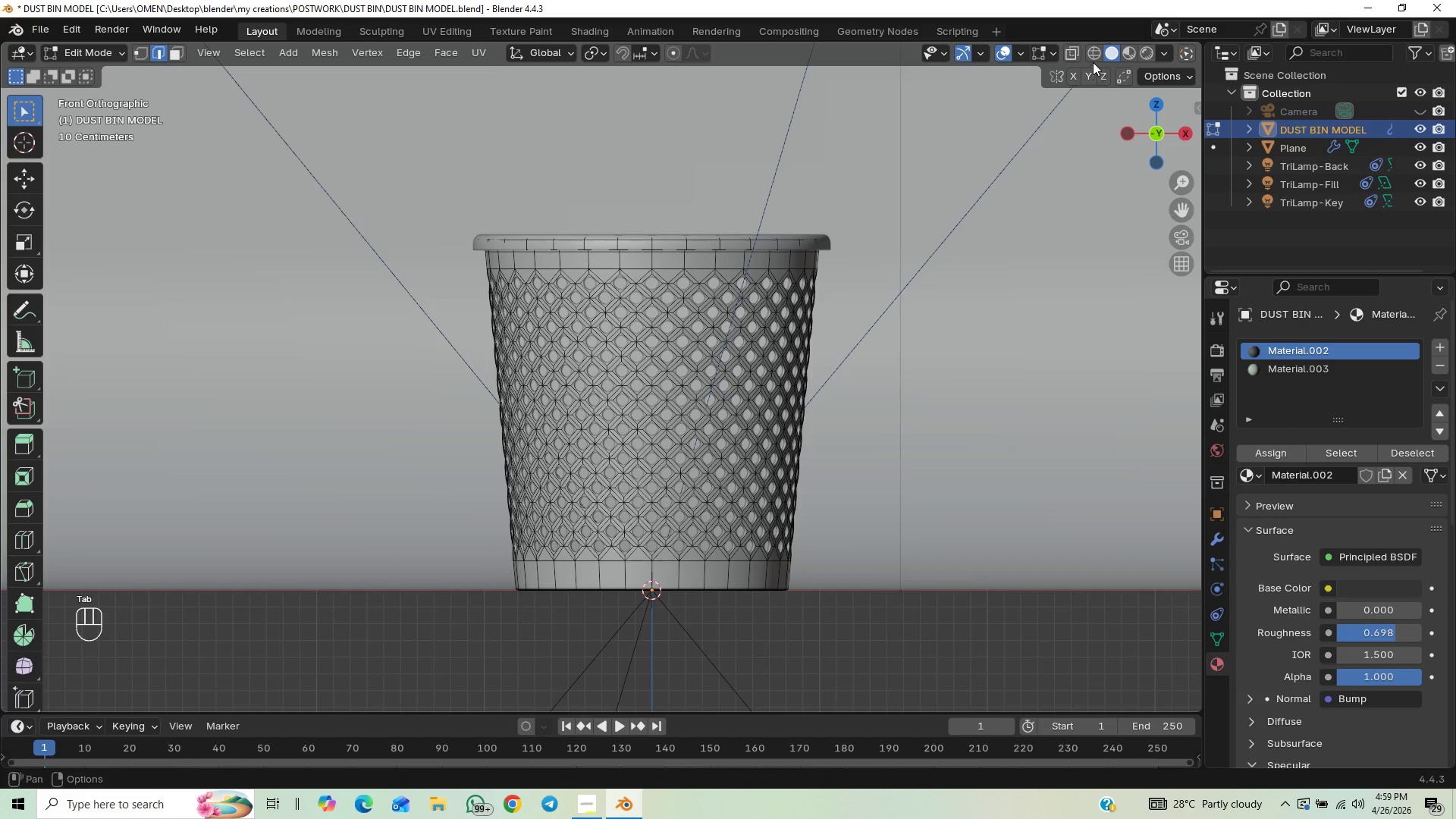 
left_click([1065, 53])
 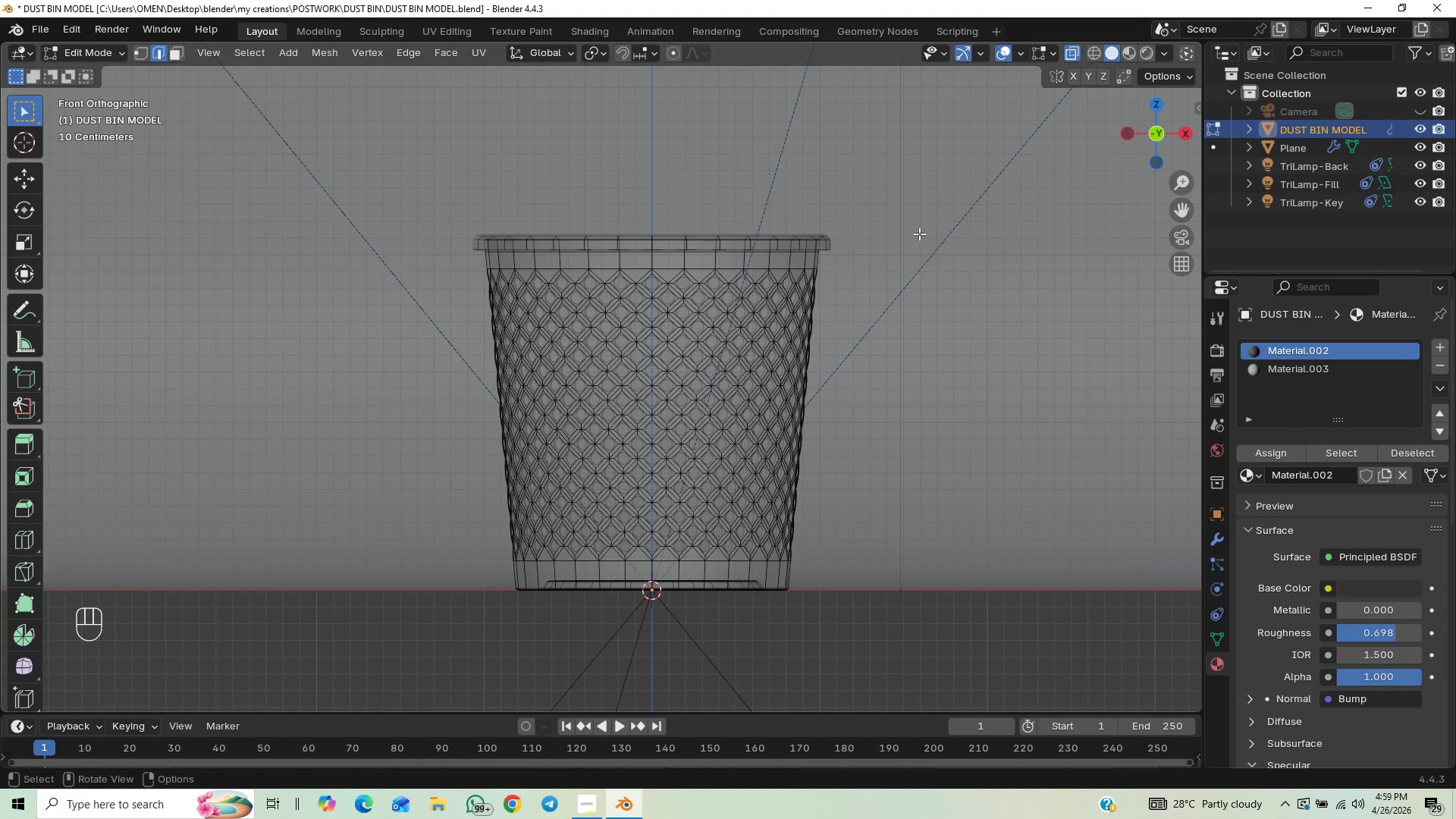 
hold_key(key=ShiftLeft, duration=0.41)
 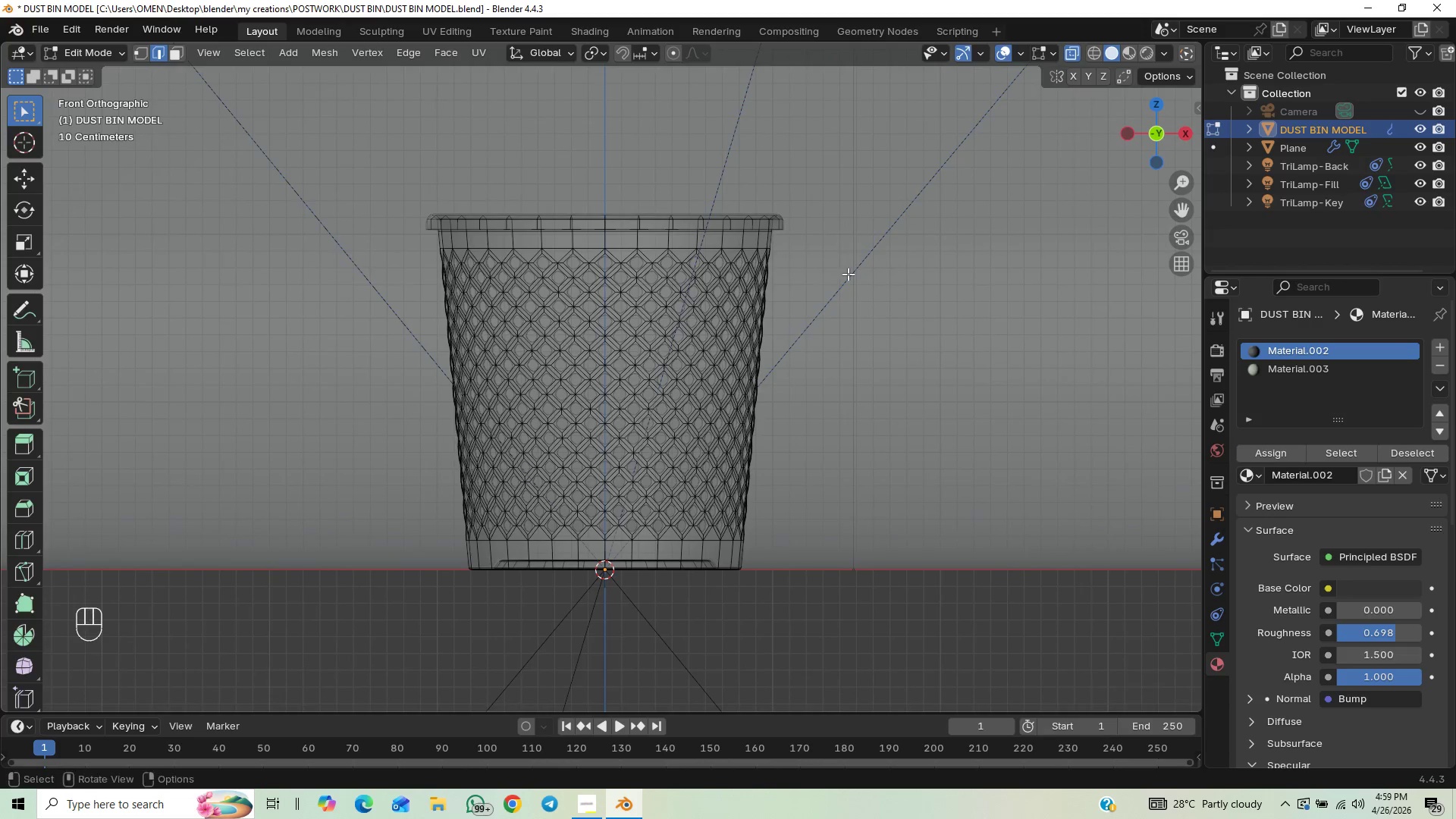 
hold_key(key=ControlLeft, duration=0.53)
 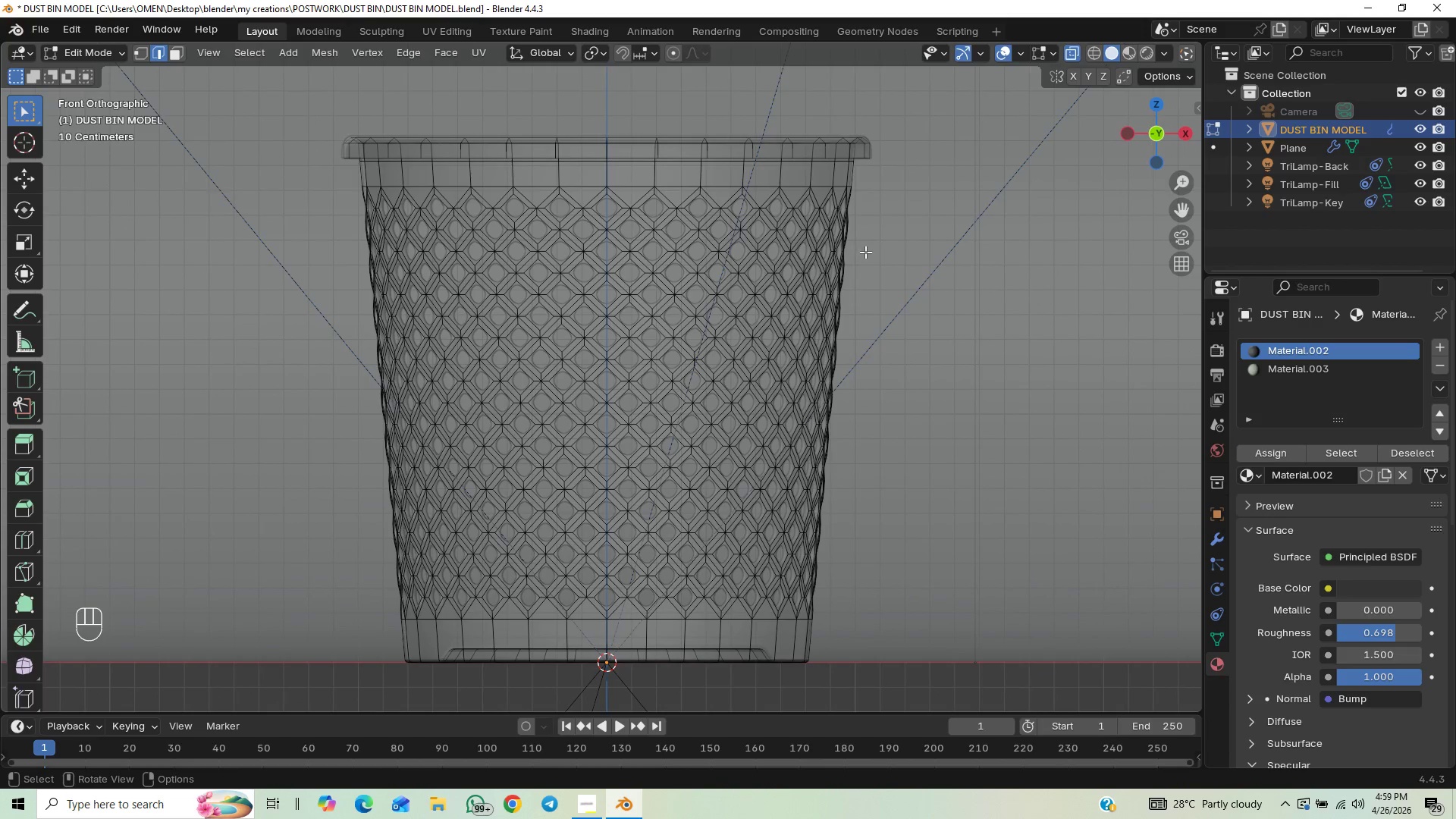 
hold_key(key=ControlLeft, duration=3.16)
left_click([1075, 55])
 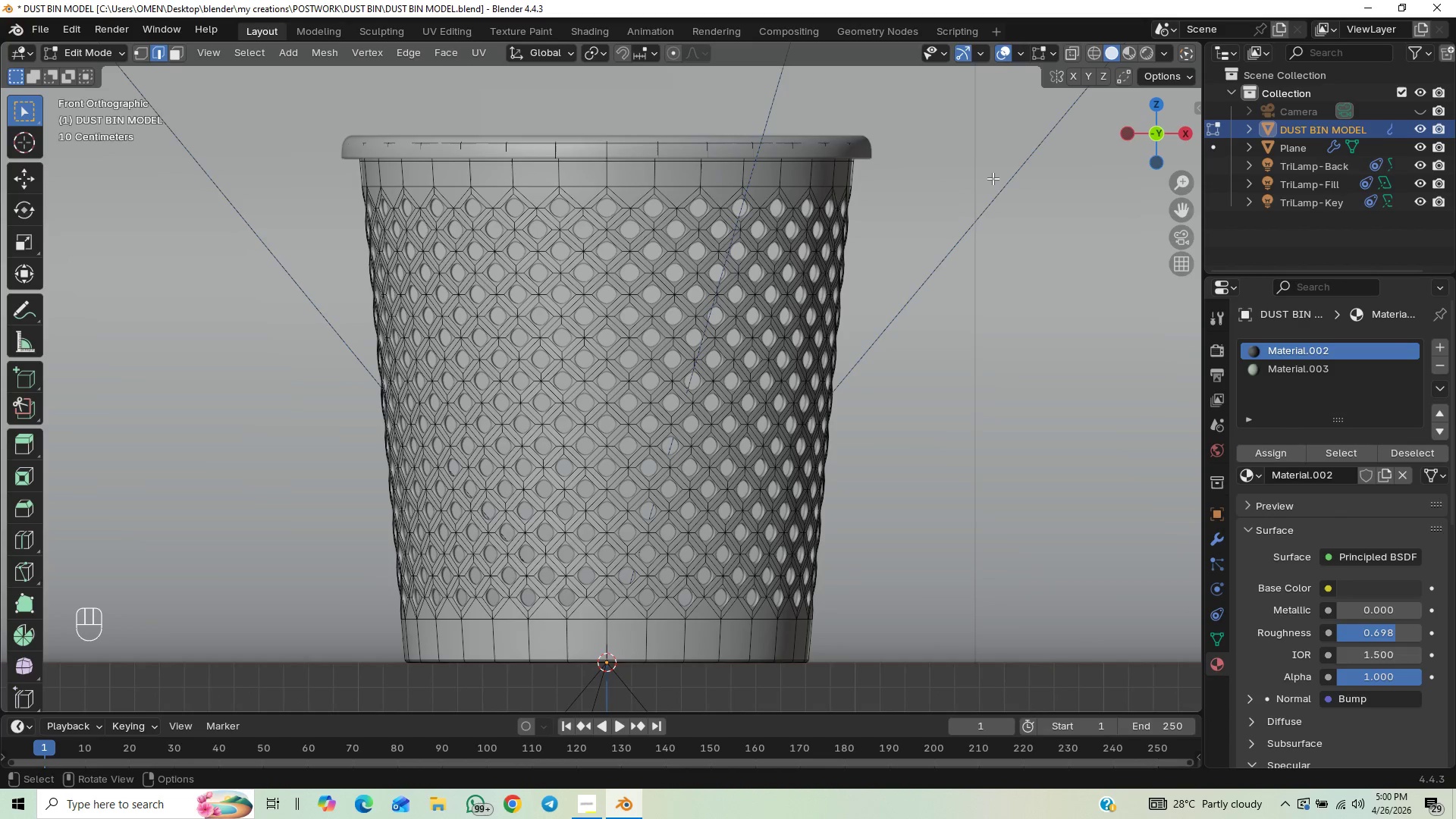 
hold_key(key=ControlLeft, duration=0.45)